 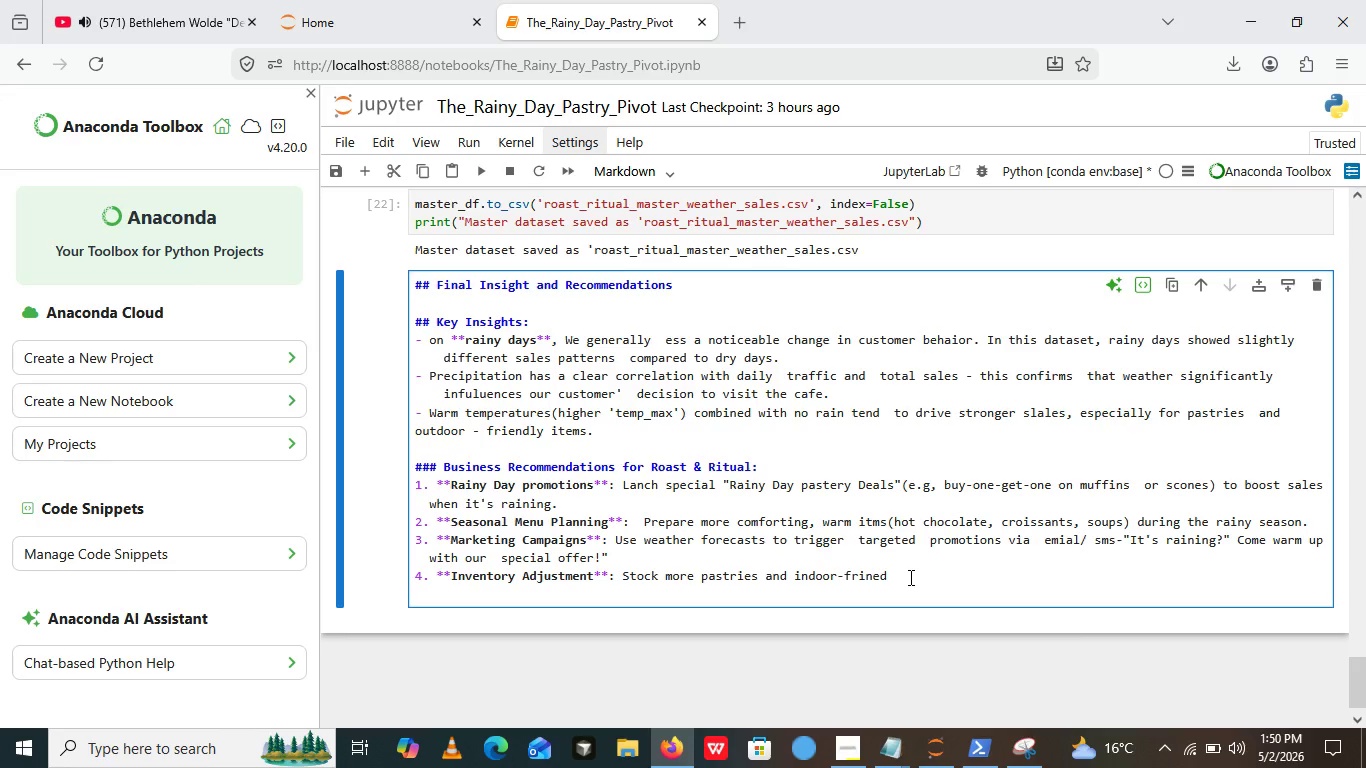 
type(ly item)
 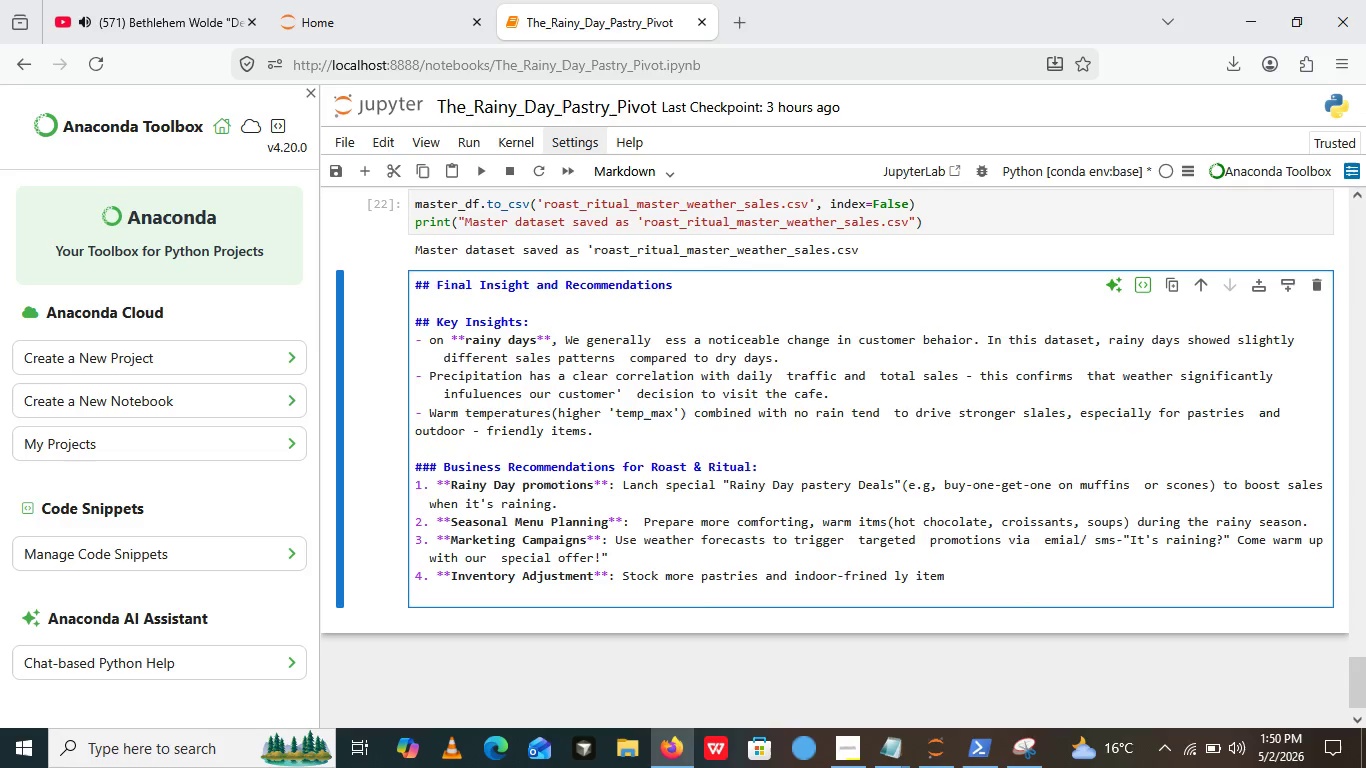 
type(s on a )
key(Backspace)
key(Backspace)
type(days when rains)
 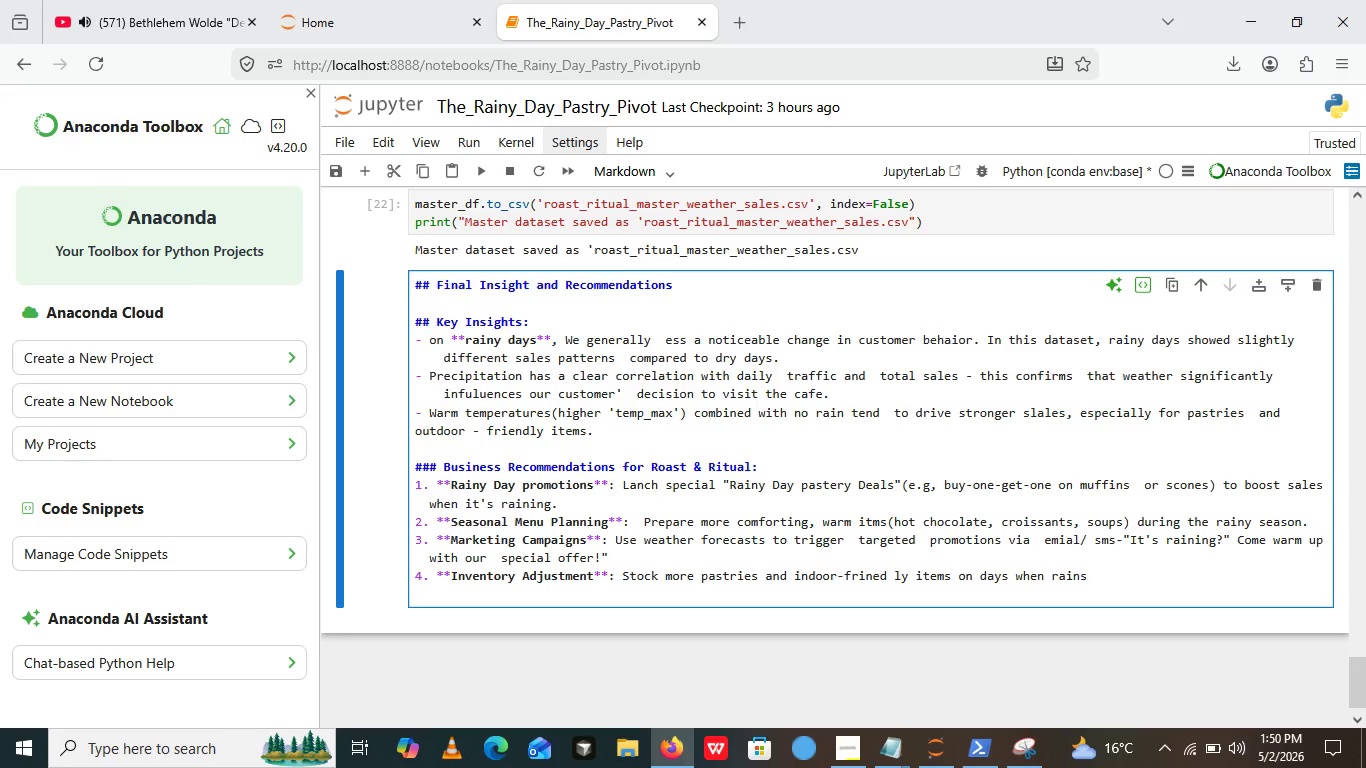 
key(Backspace)
type(thero)
 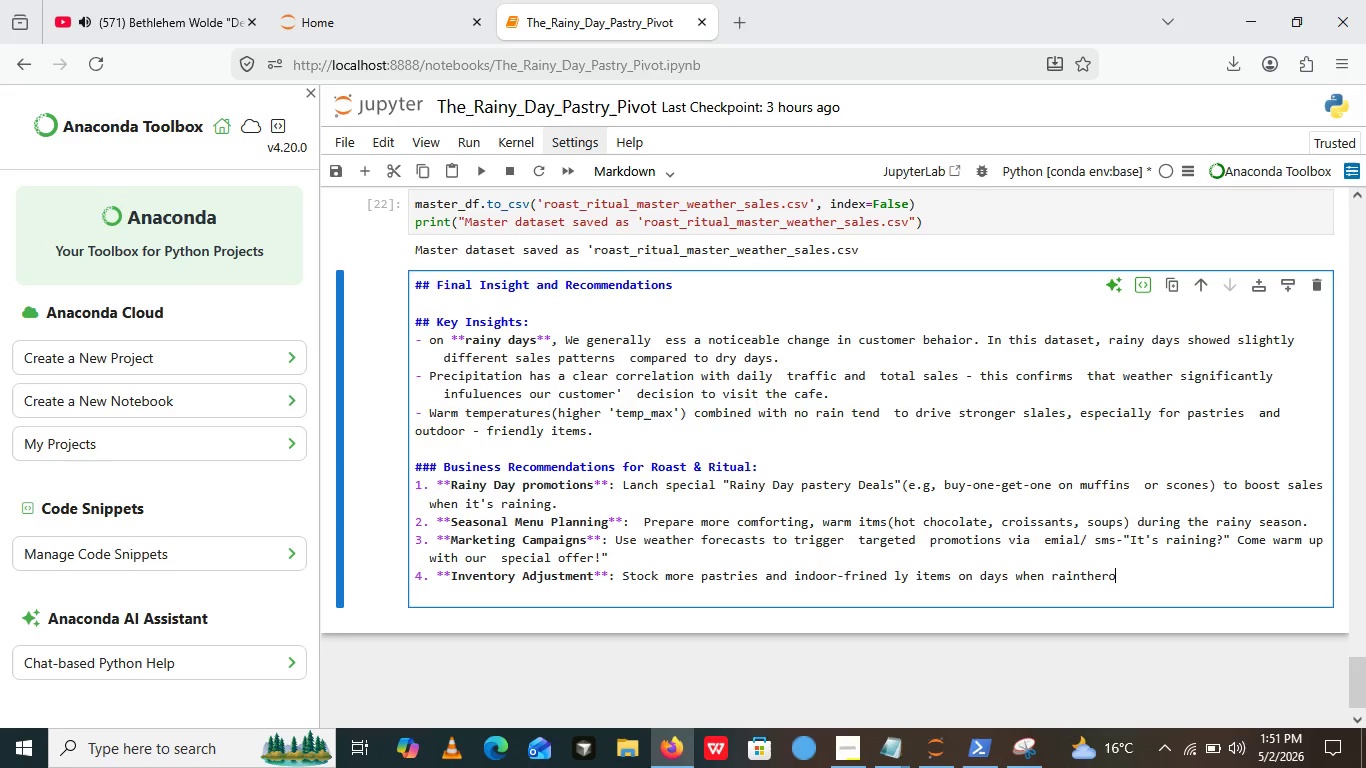 
wait(31.97)
 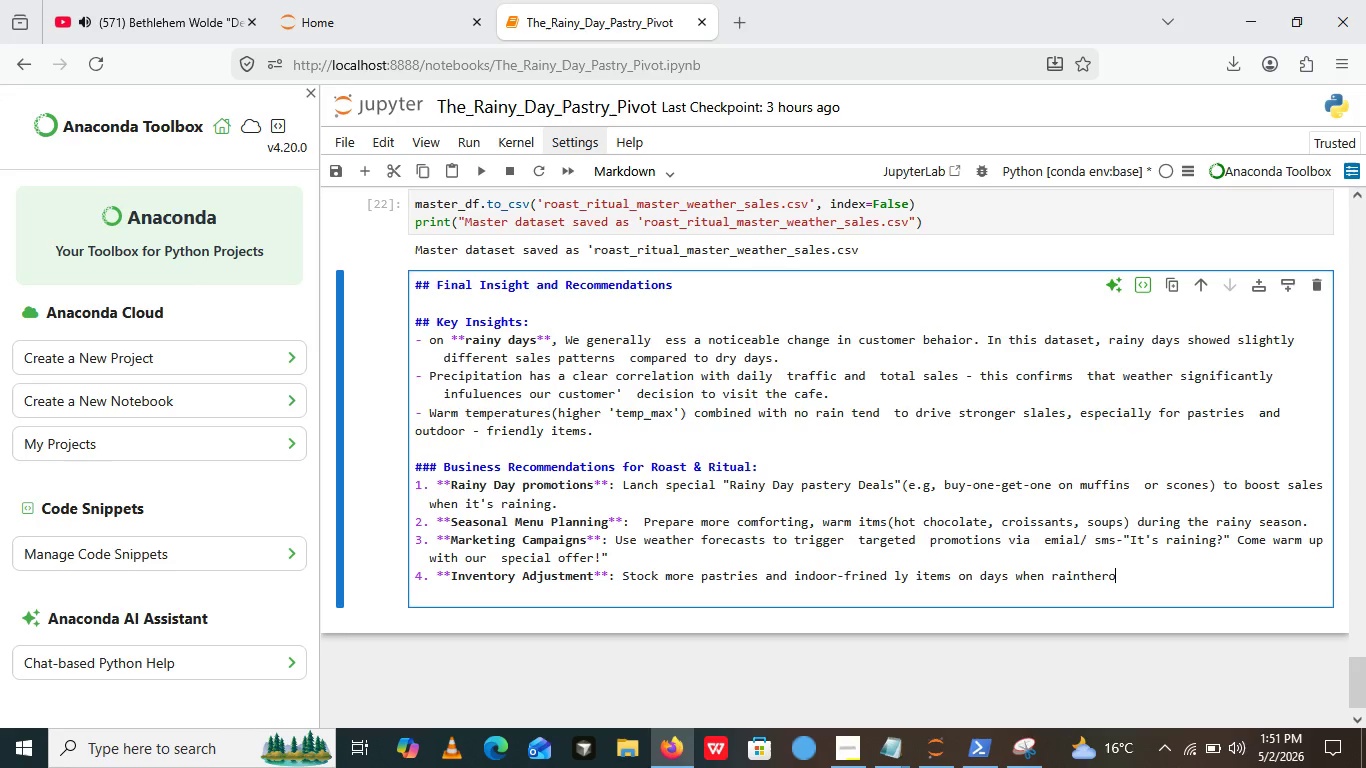 
key(Backspace)
 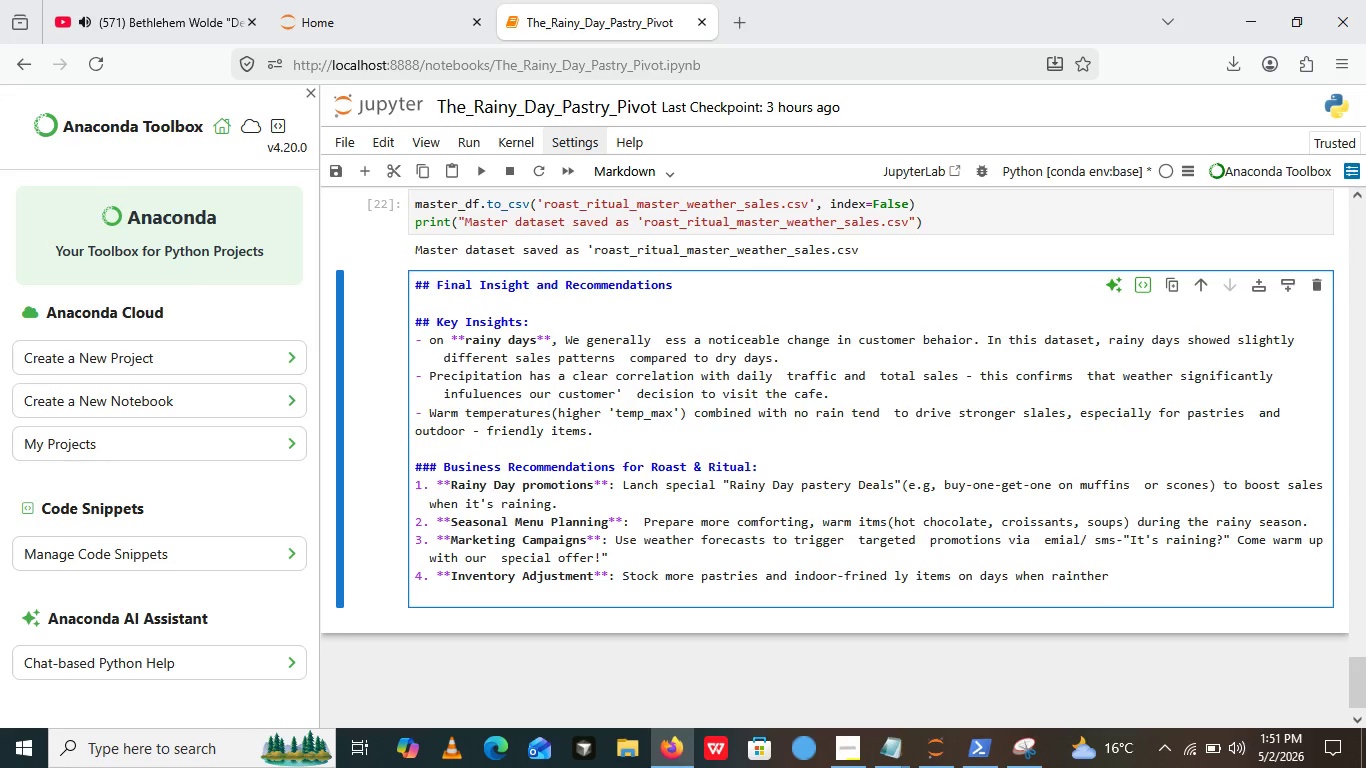 
wait(6.36)
 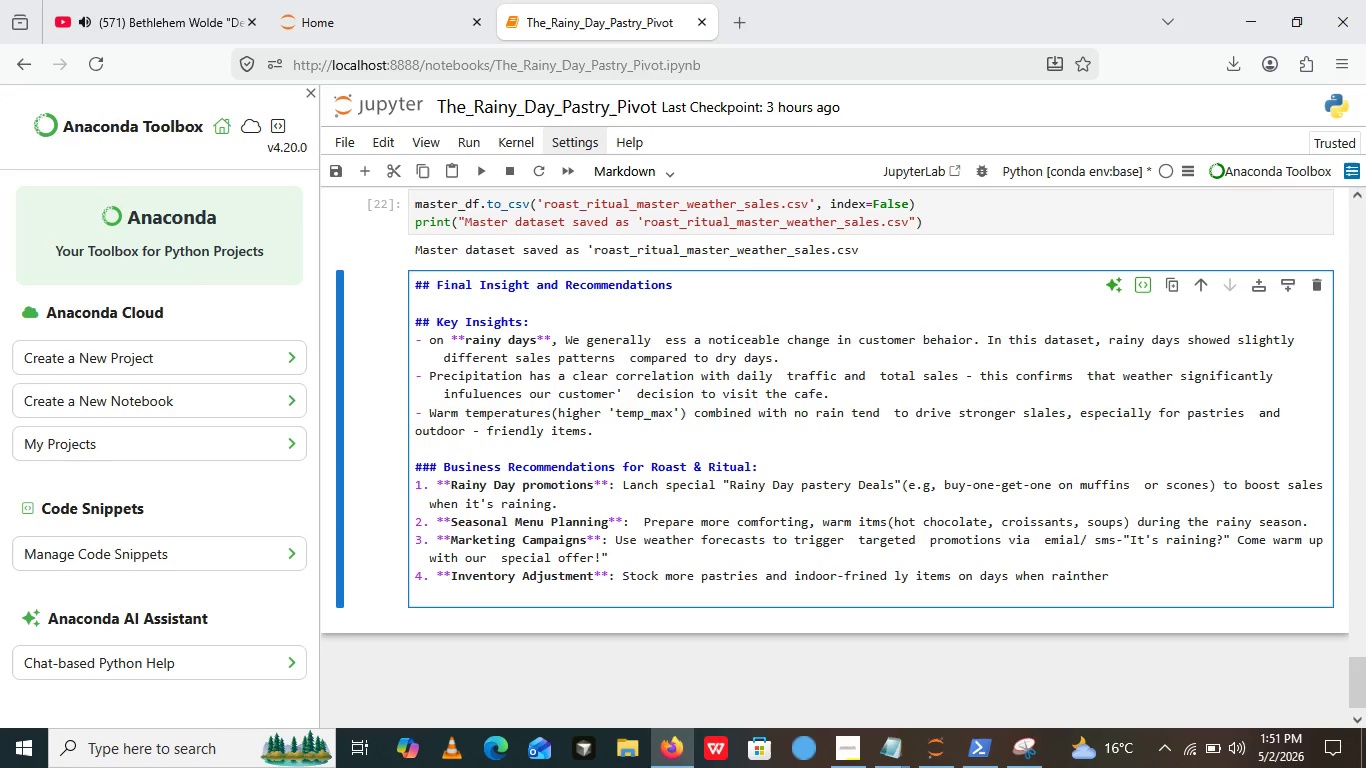 
key(Backspace)
 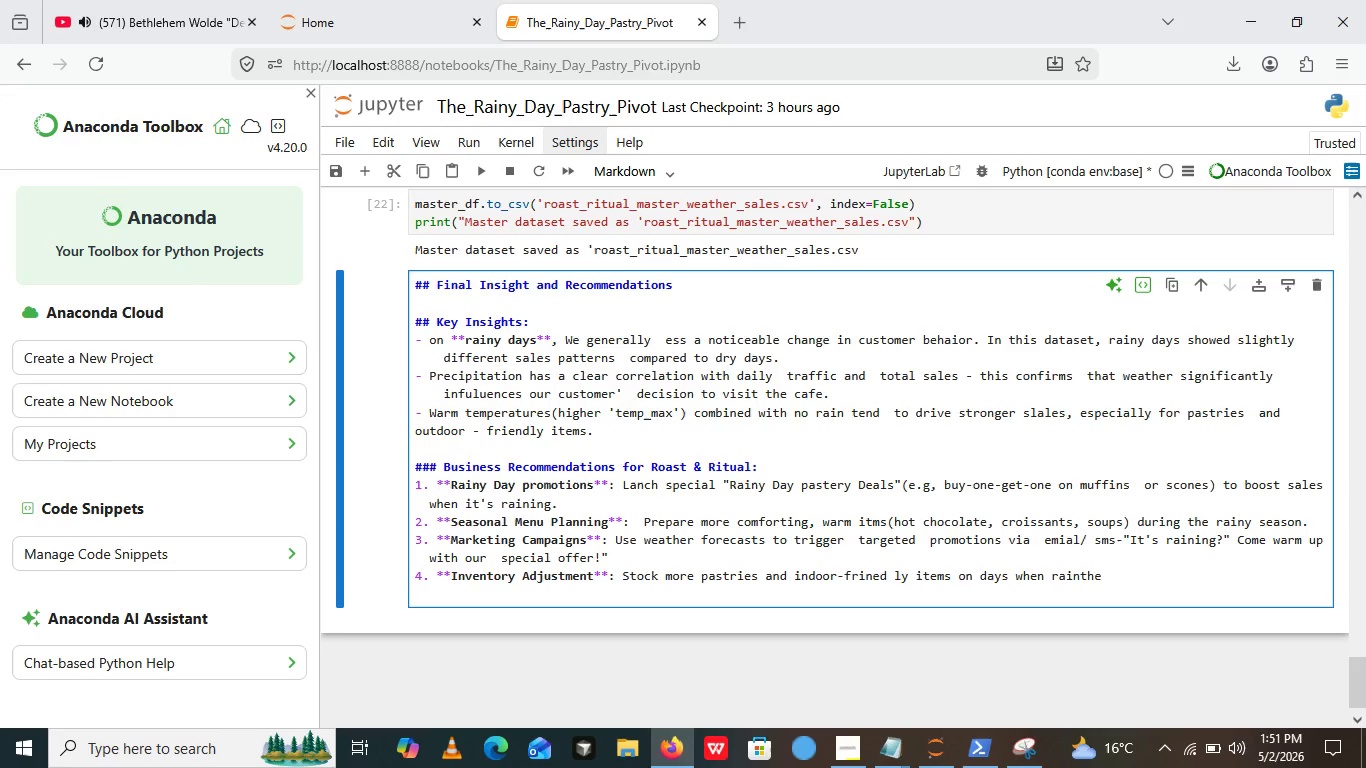 
key(Backspace)
 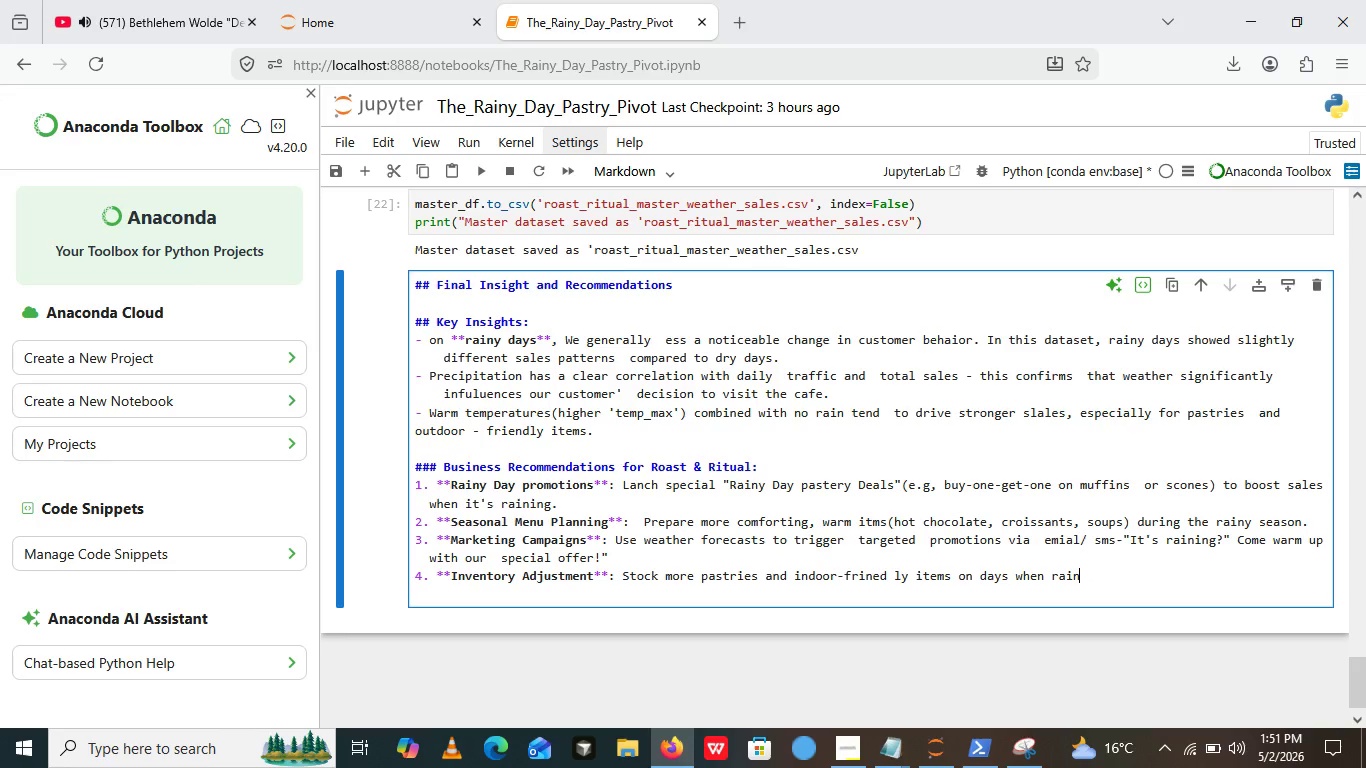 
key(Backspace)
 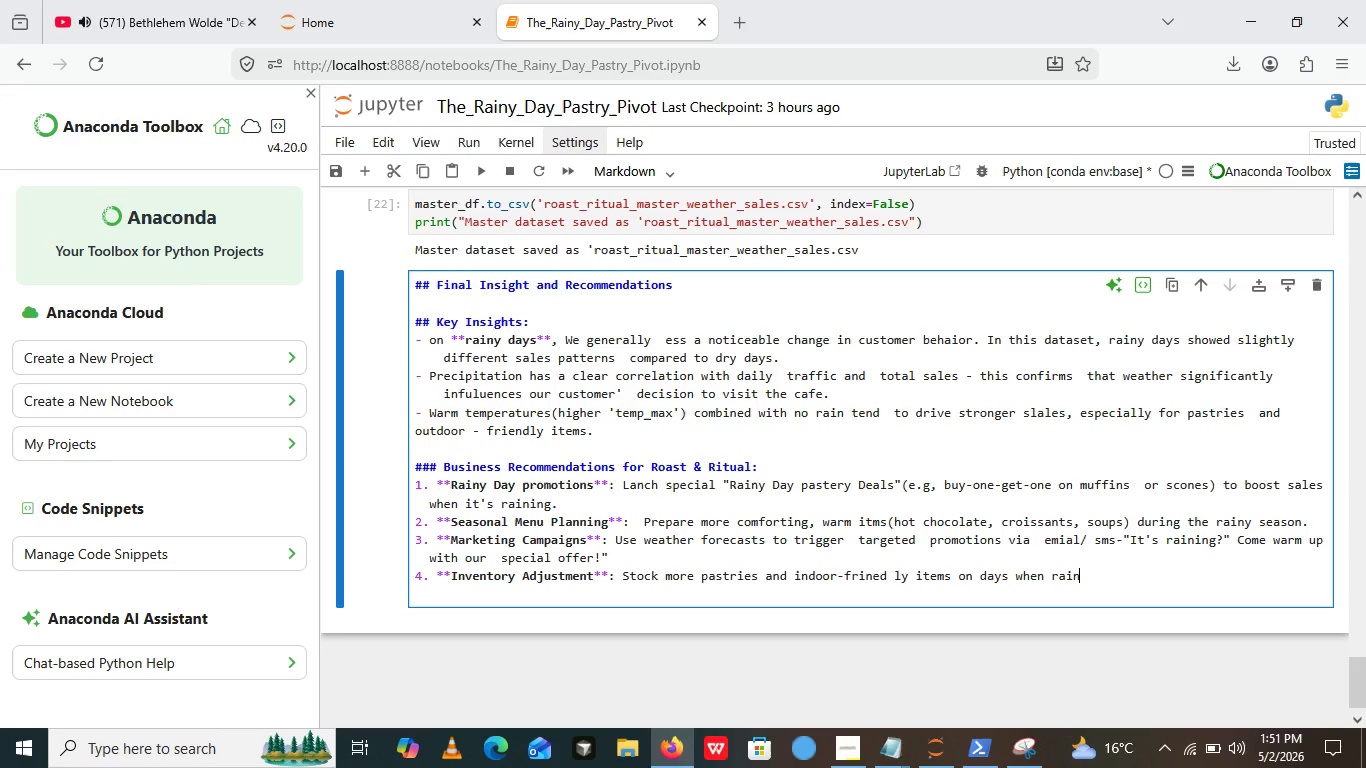 
key(Backspace)
 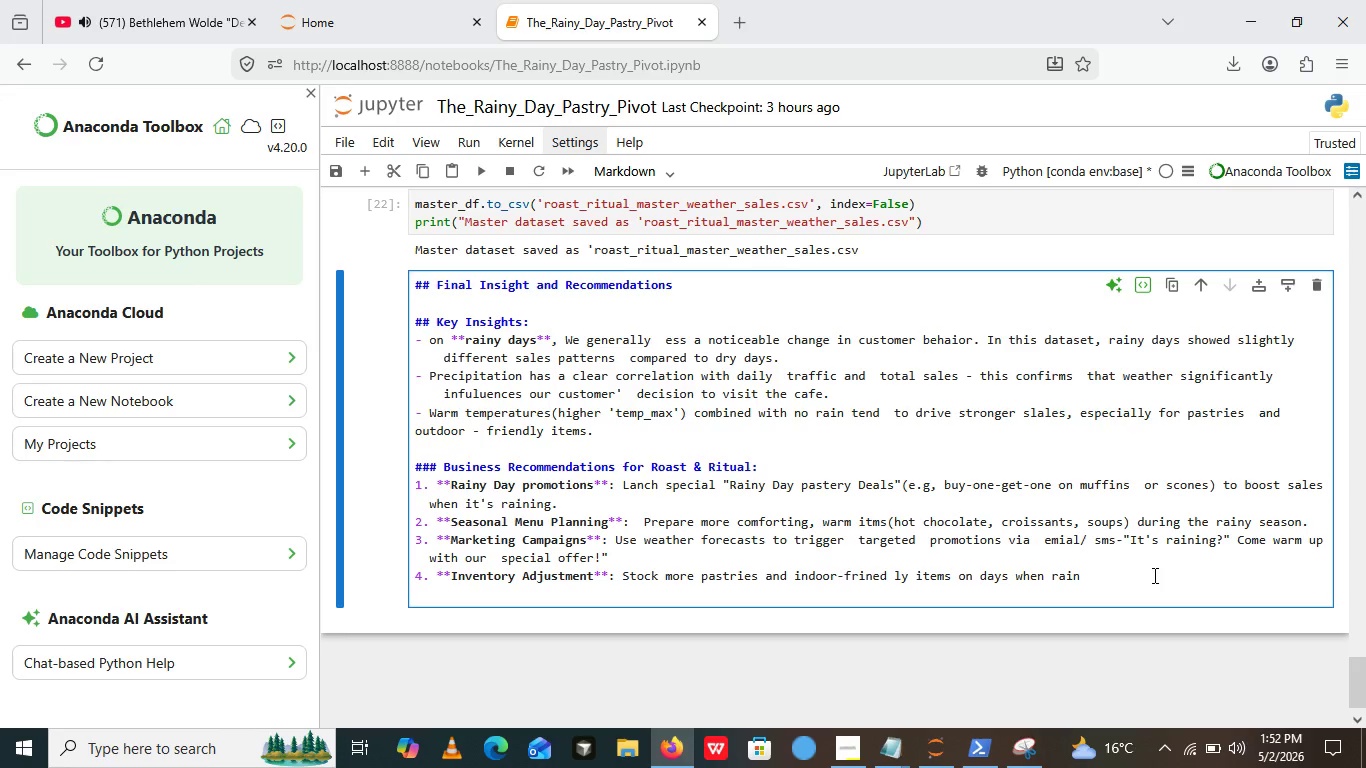 
wait(30.44)
 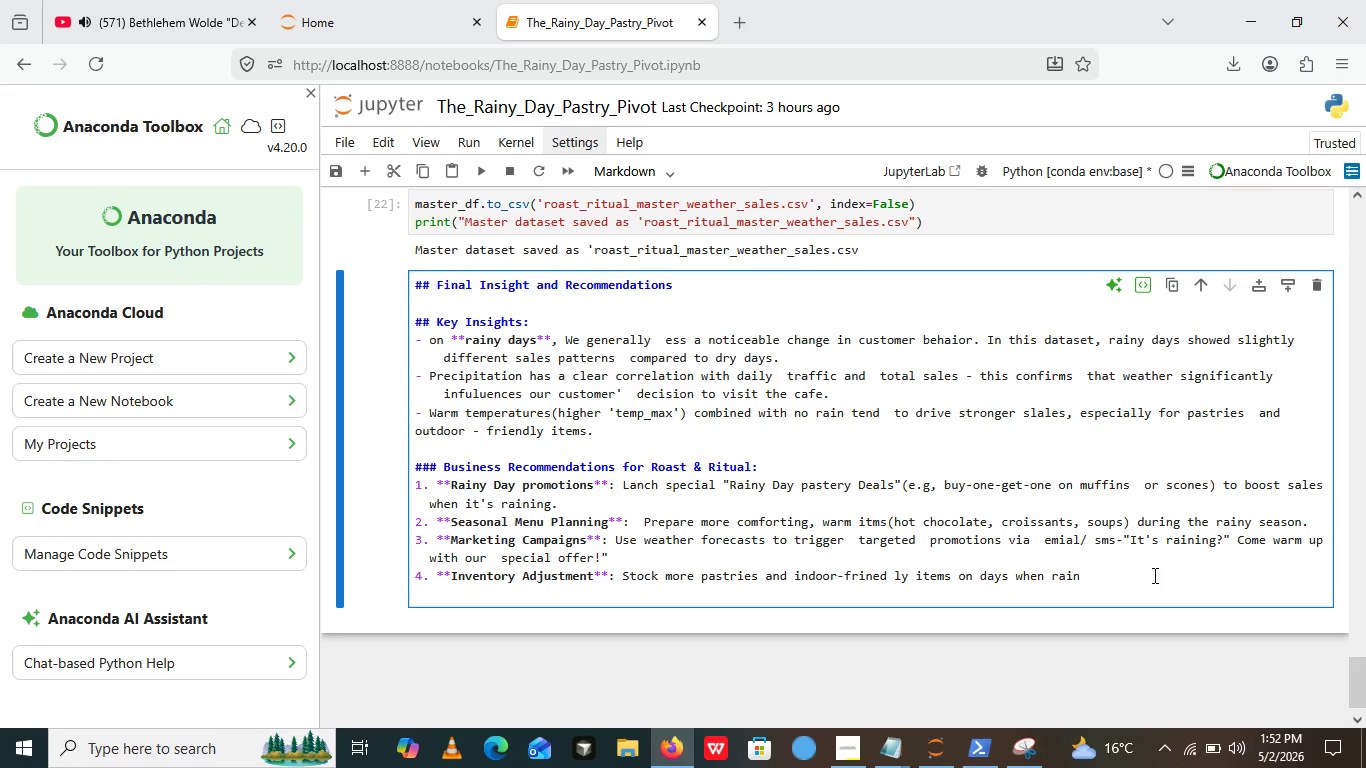 
left_click([1125, 565])
 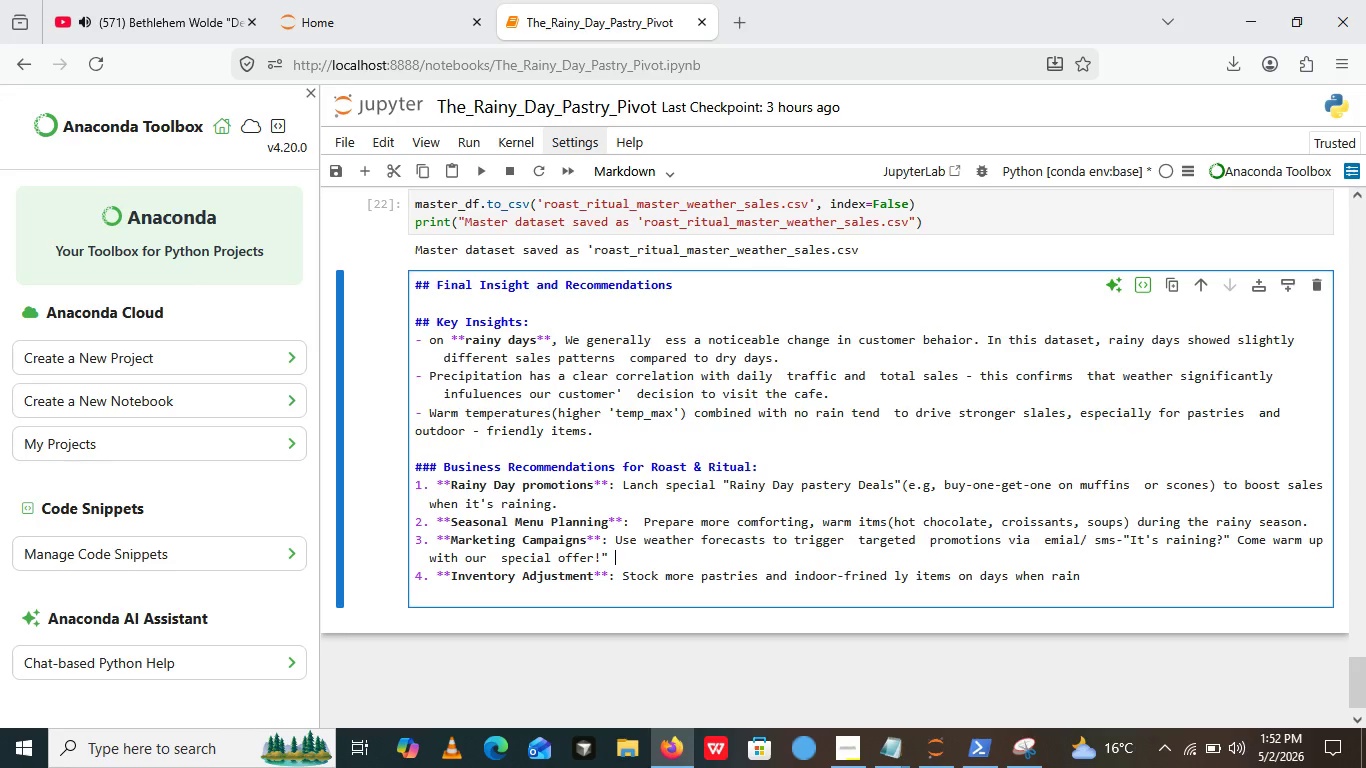 
type( is )
 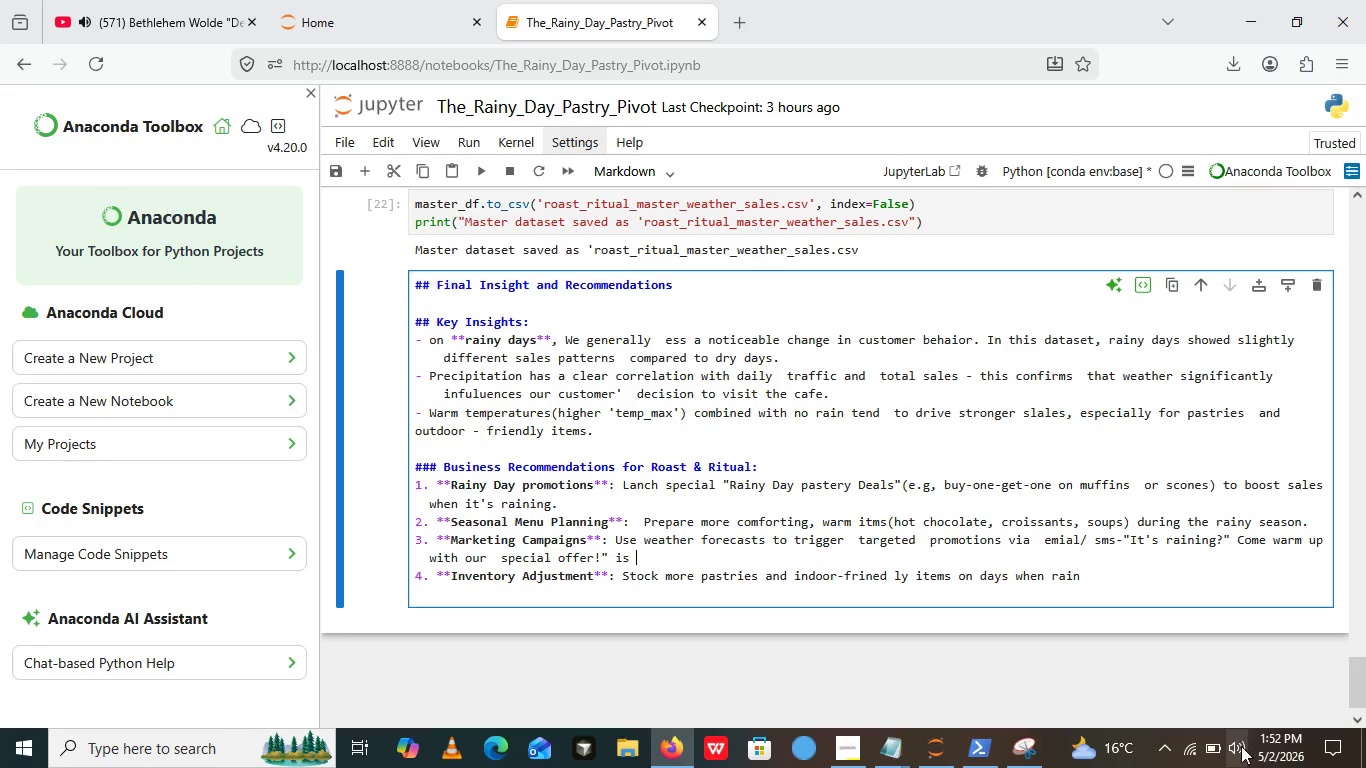 
left_click([1241, 748])
 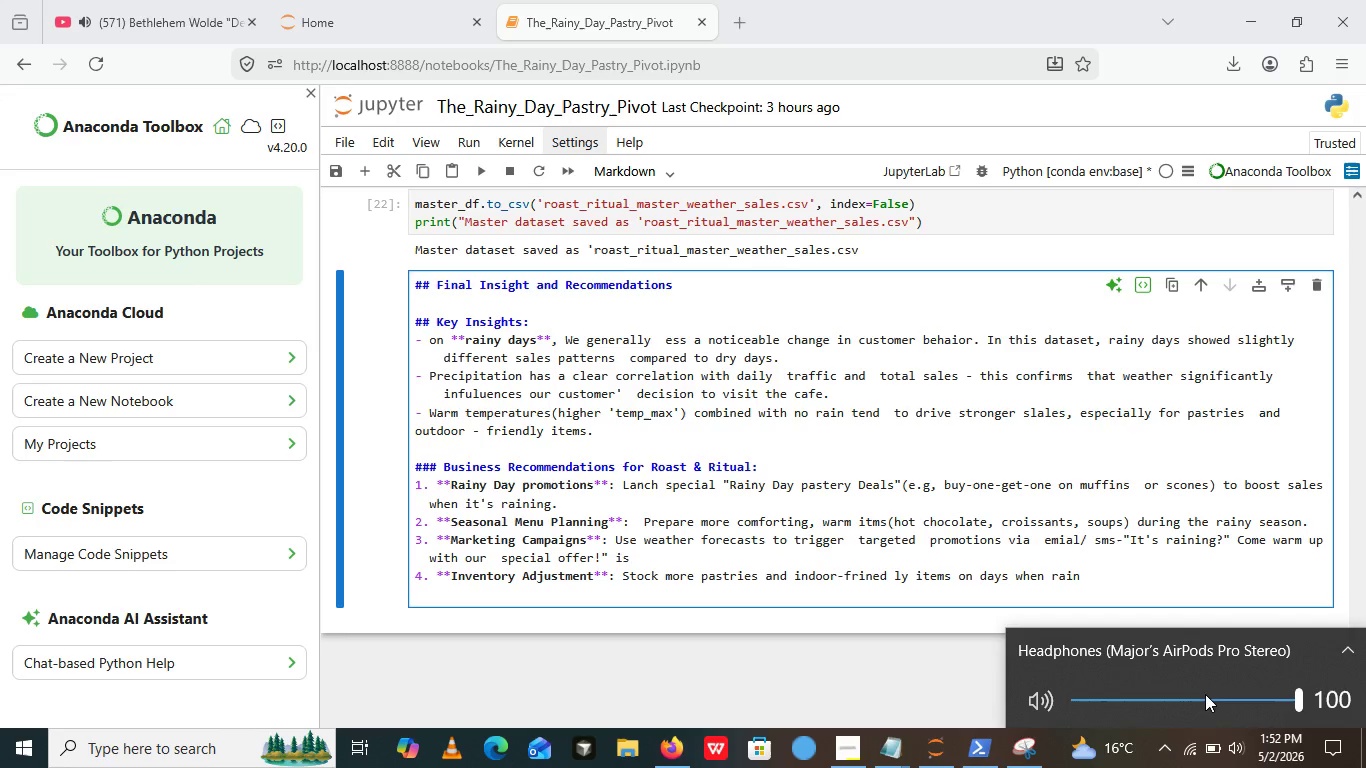 
left_click([1205, 694])
 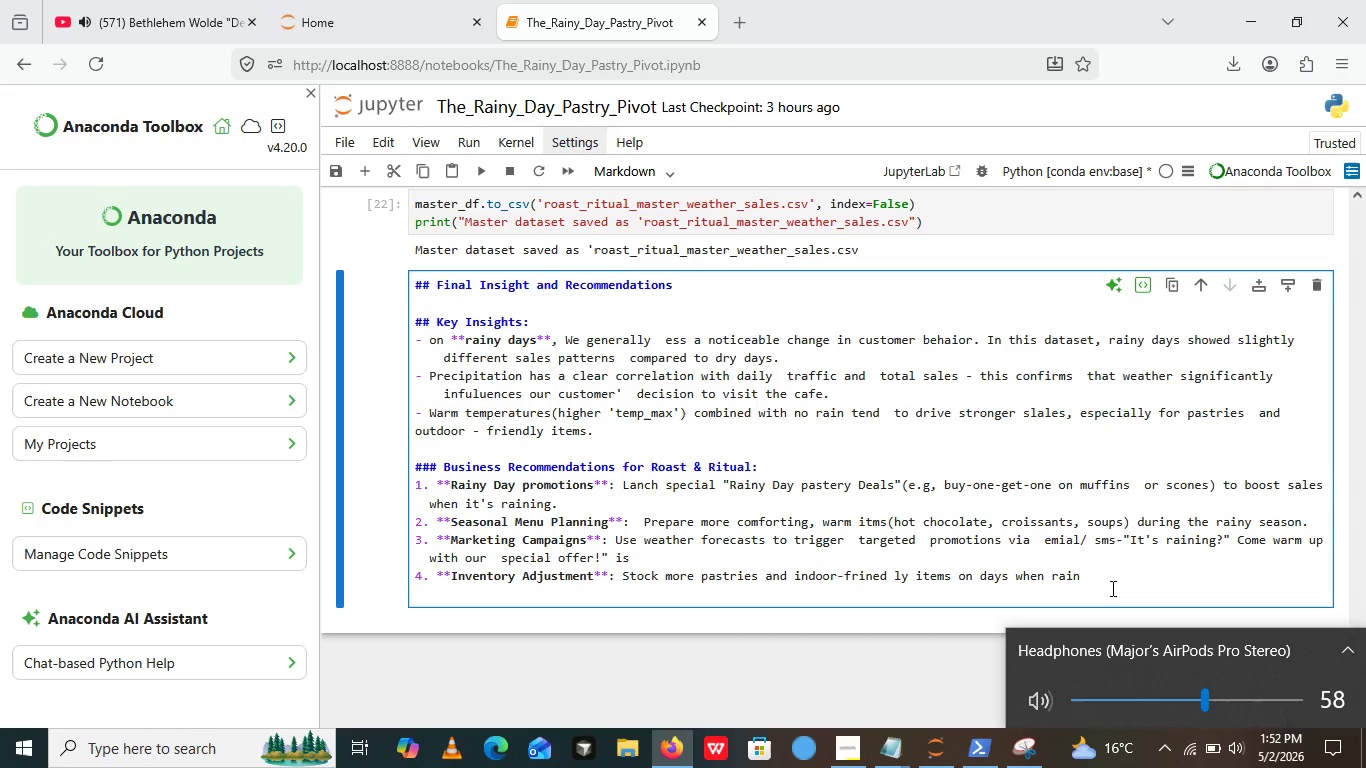 
left_click([1111, 588])
 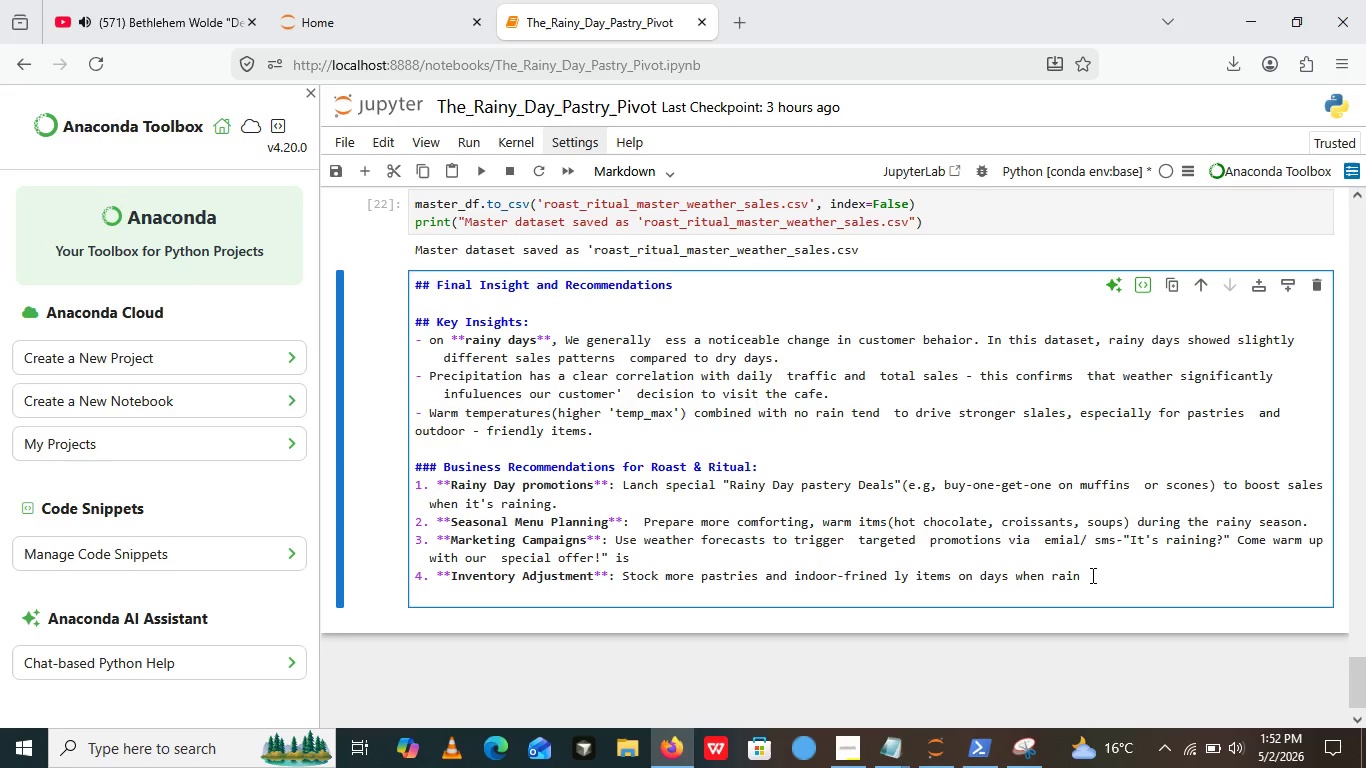 
wait(5.11)
 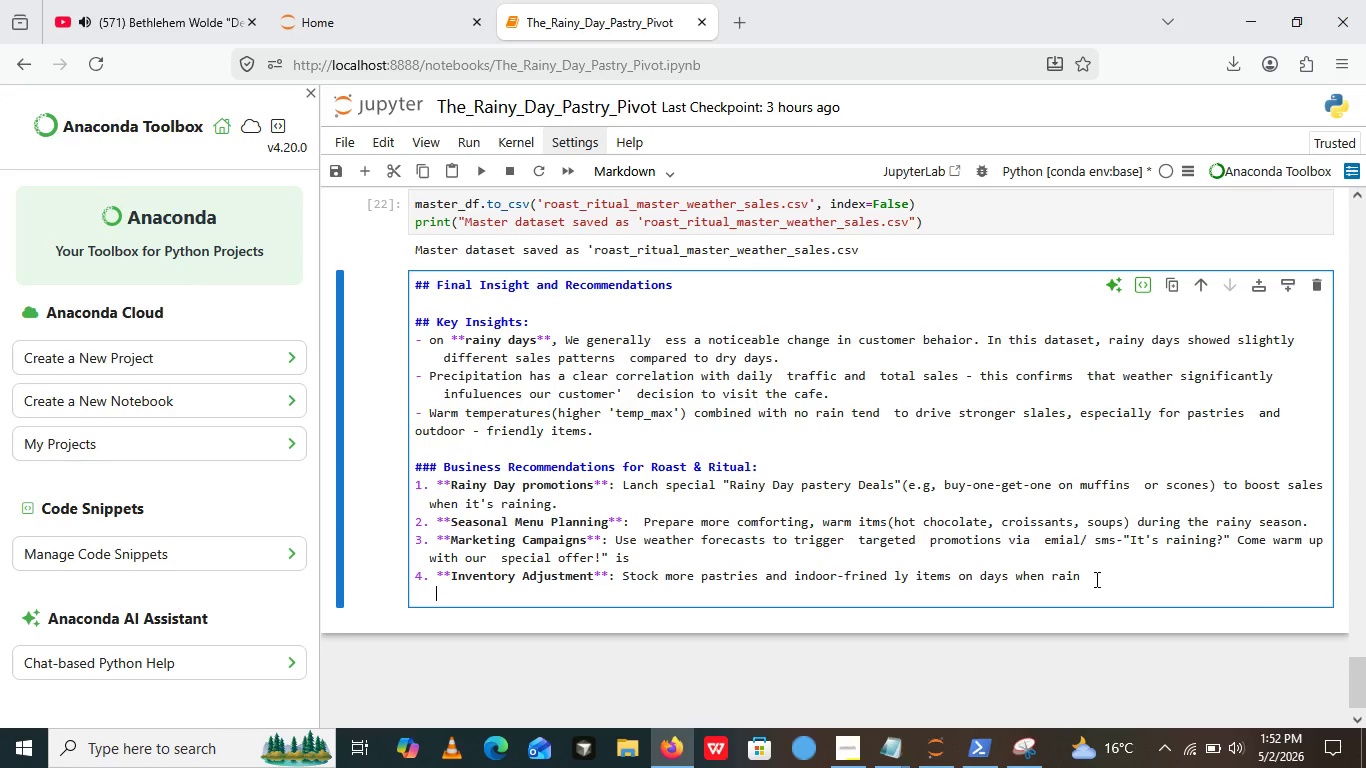 
left_click([1091, 575])
 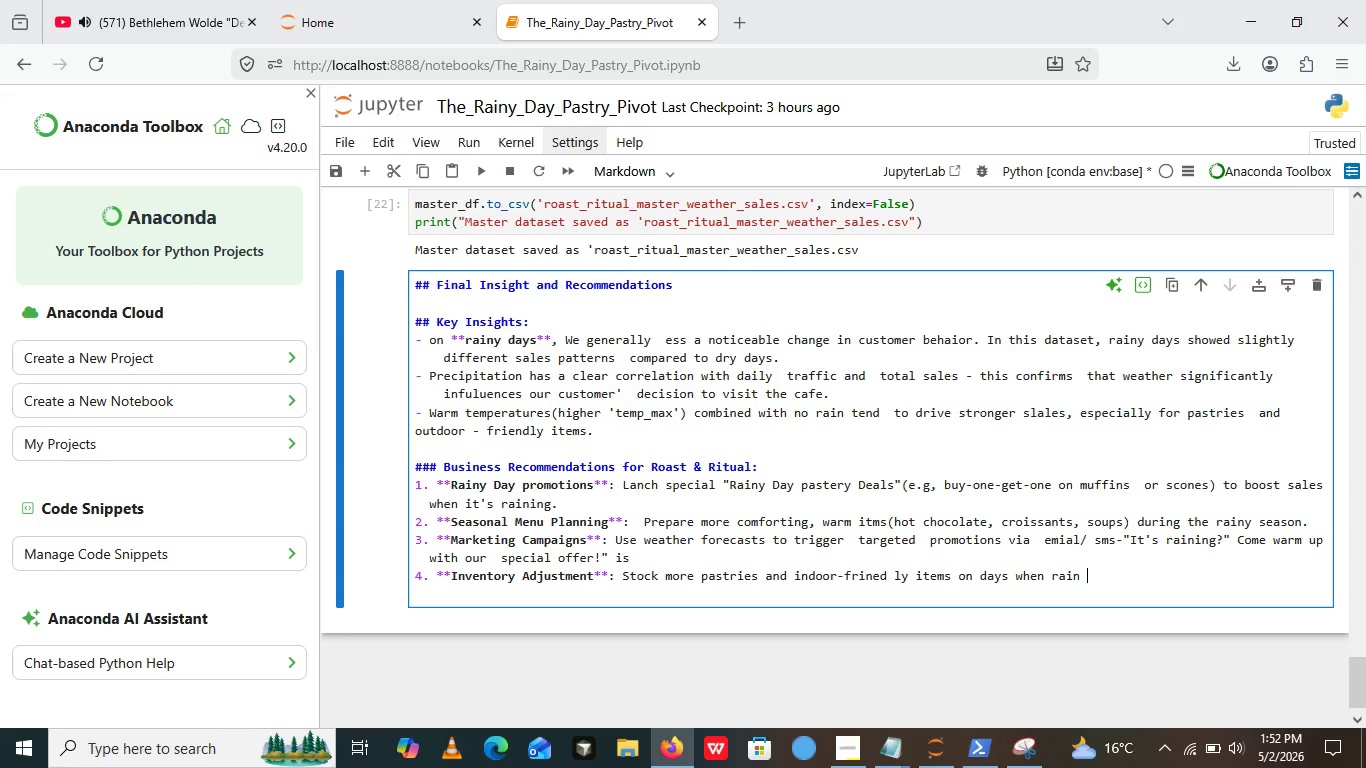 
type( is predicat)
 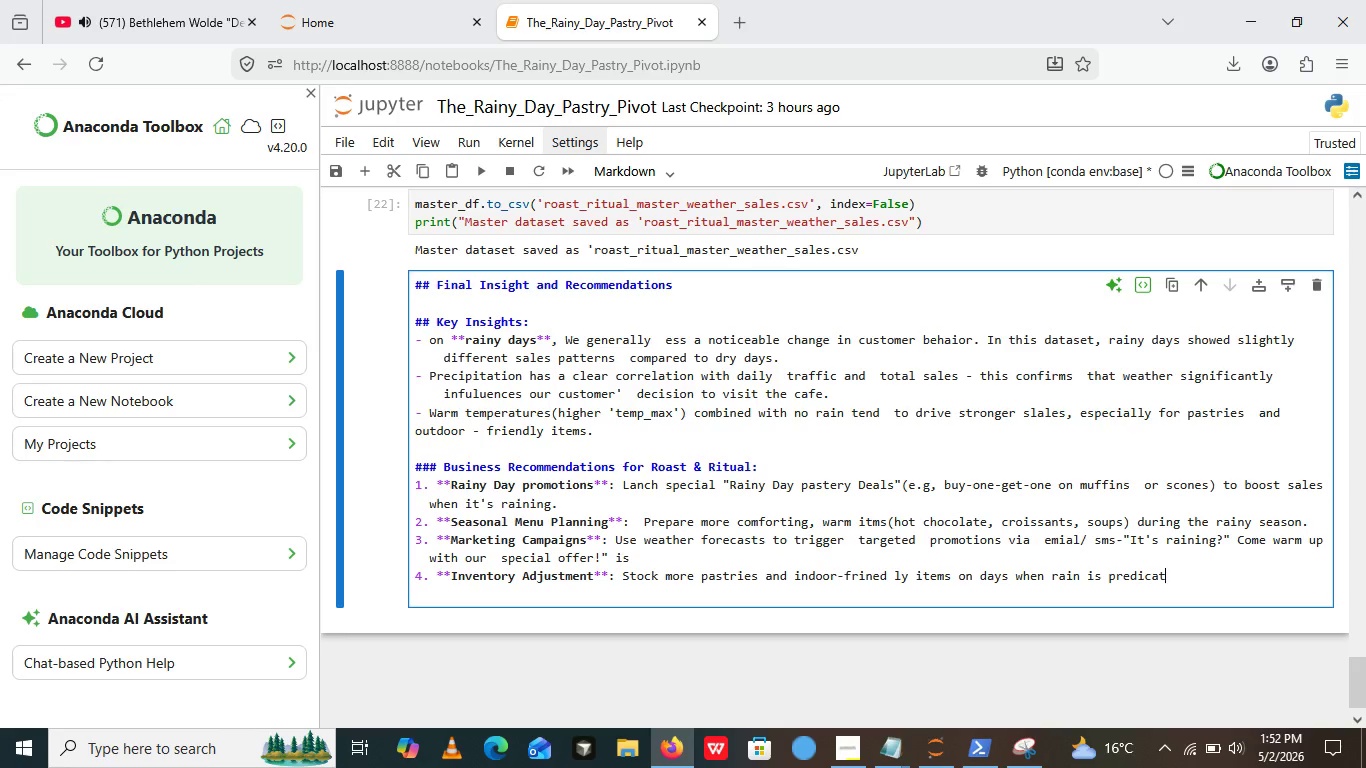 
wait(5.77)
 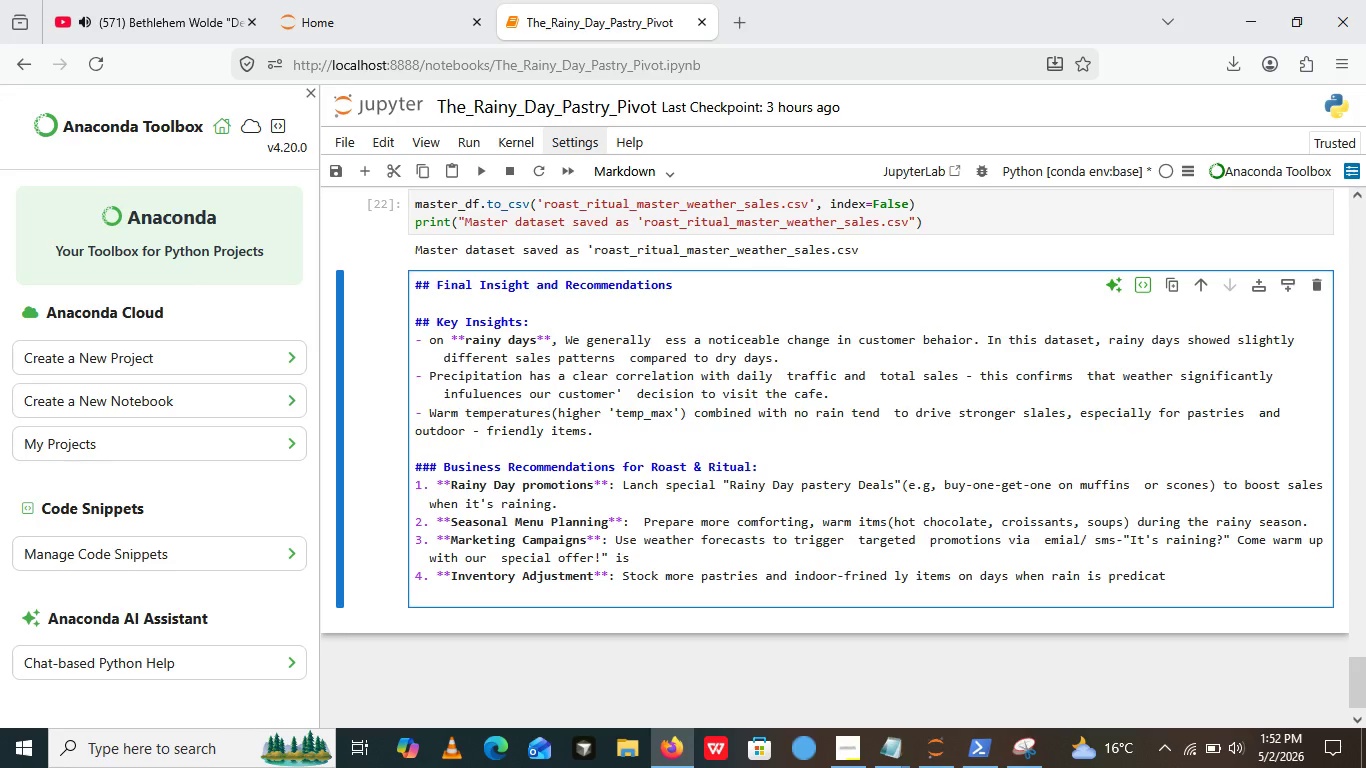 
type(ed.)
 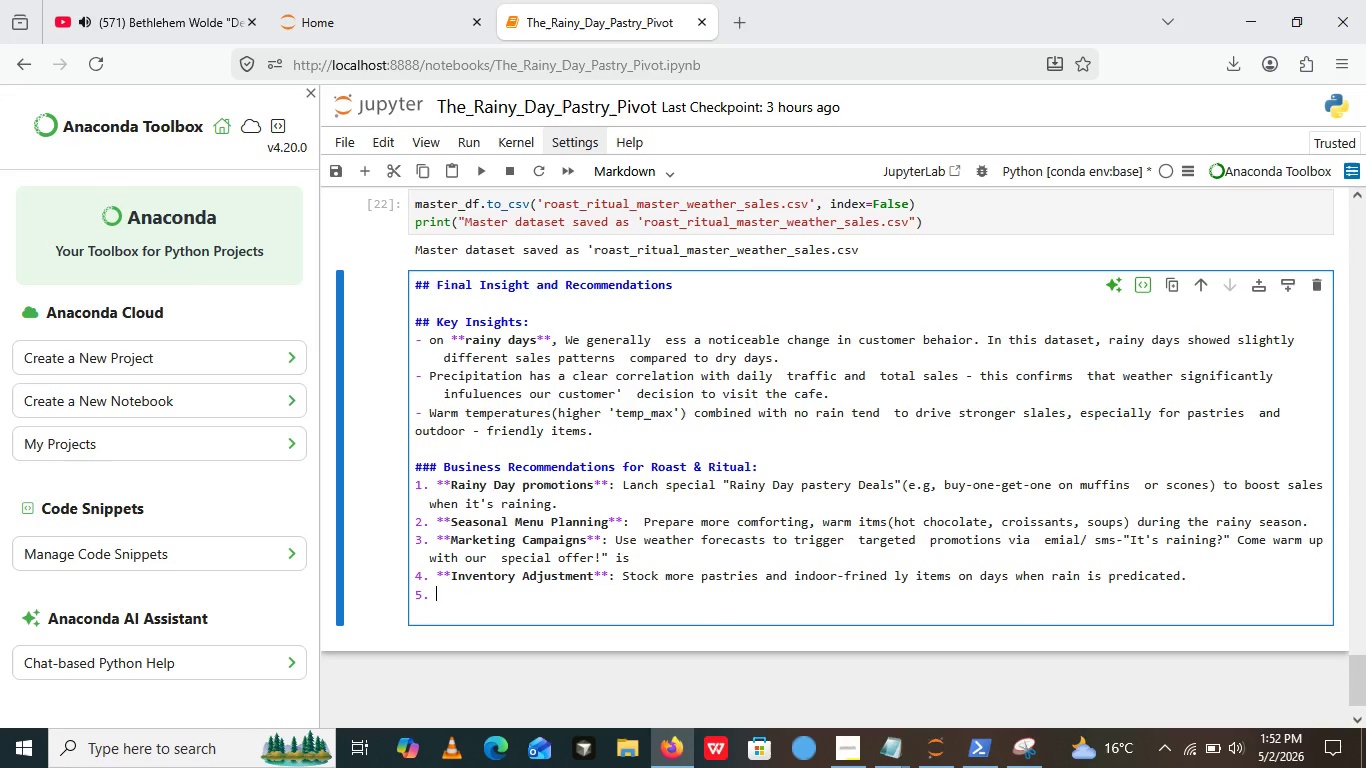 
key(Enter)
 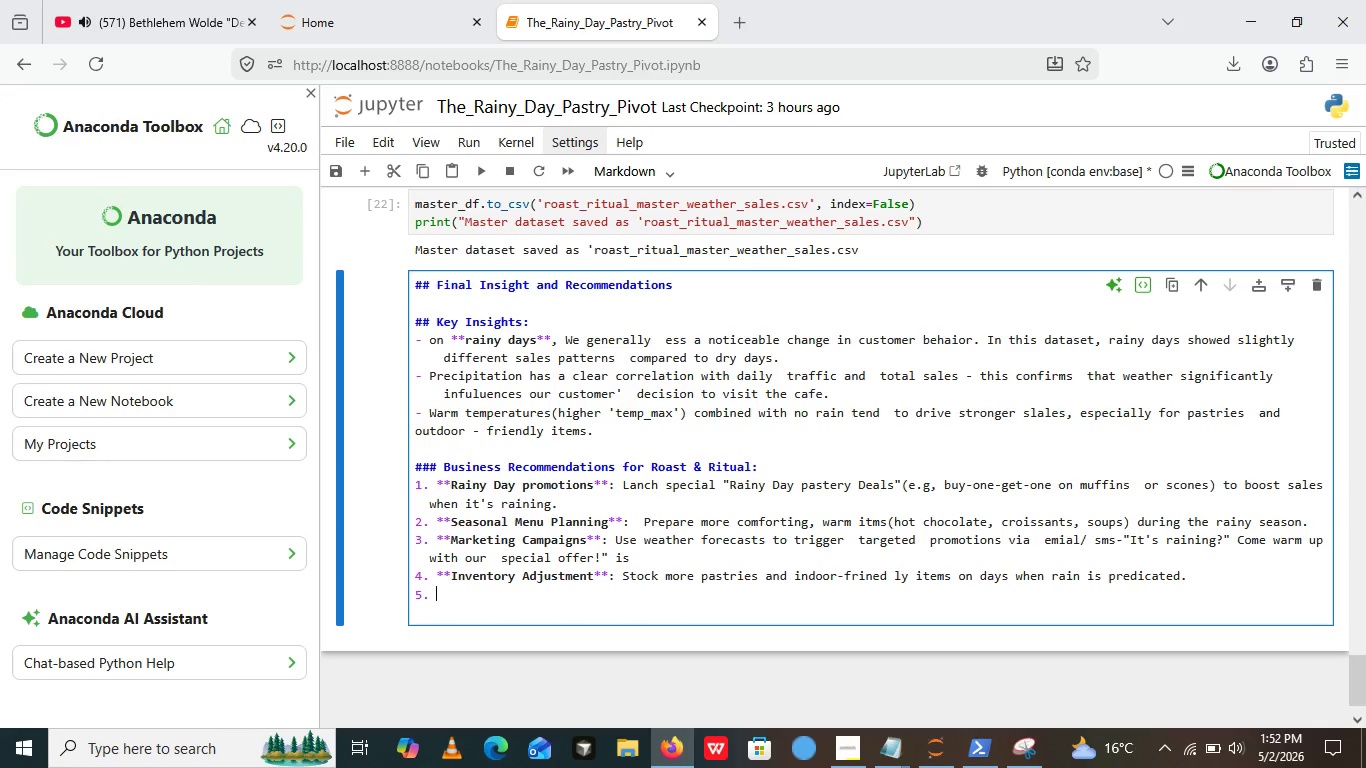 
type(****)
 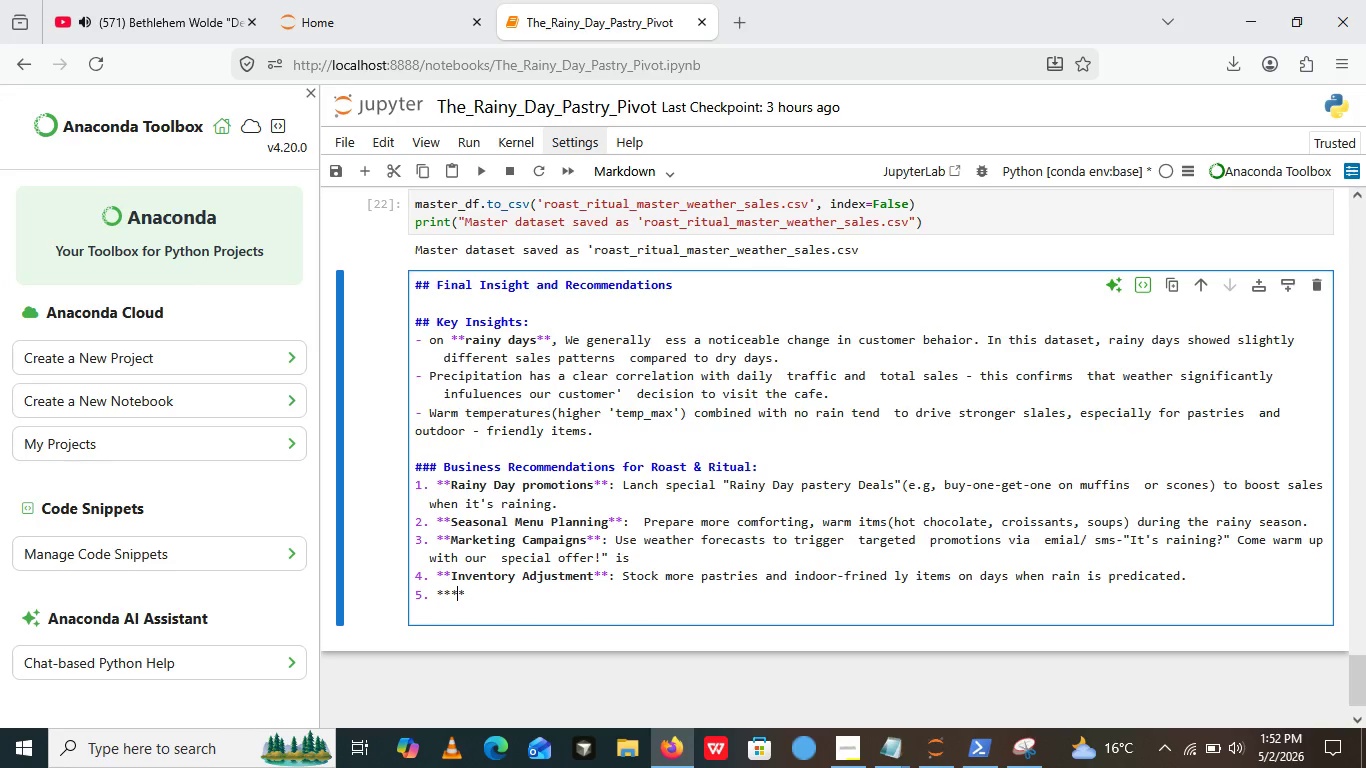 
key(ArrowLeft)
 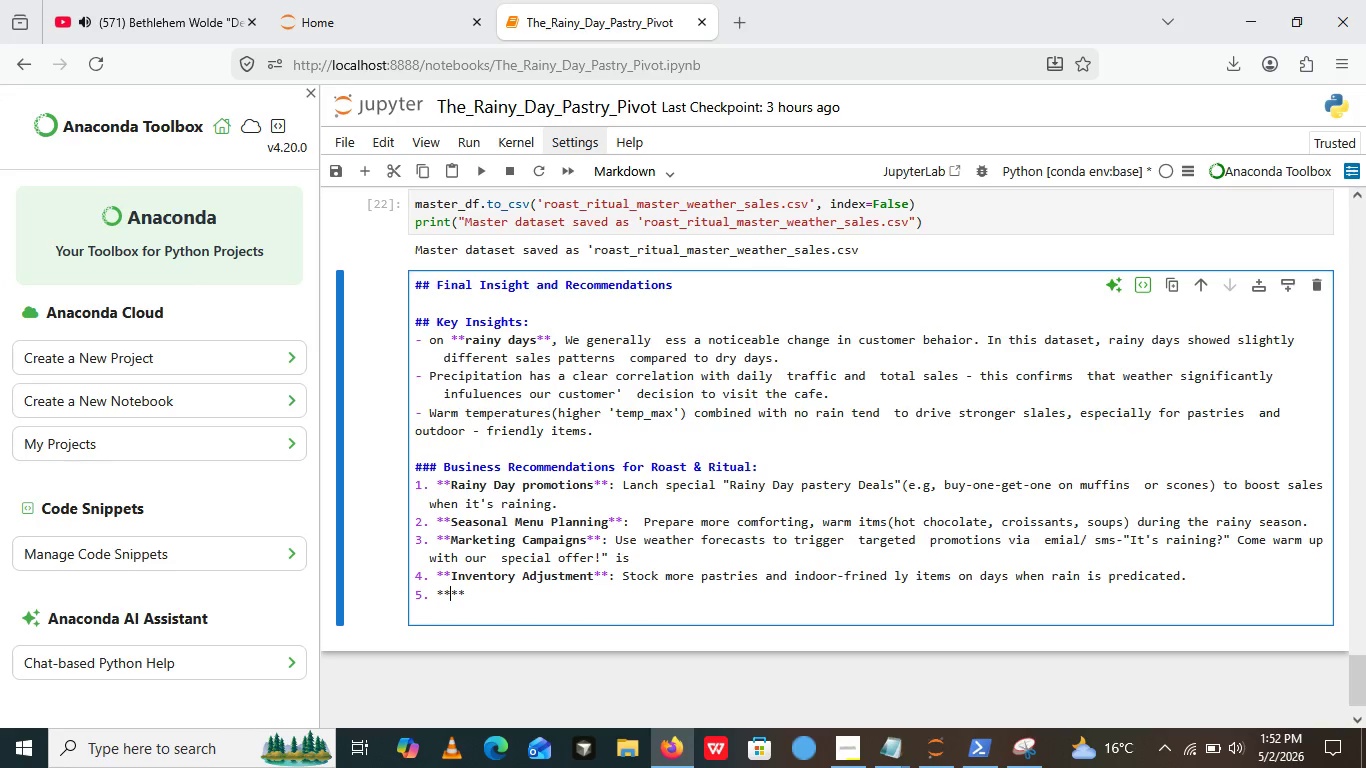 
key(ArrowLeft)
 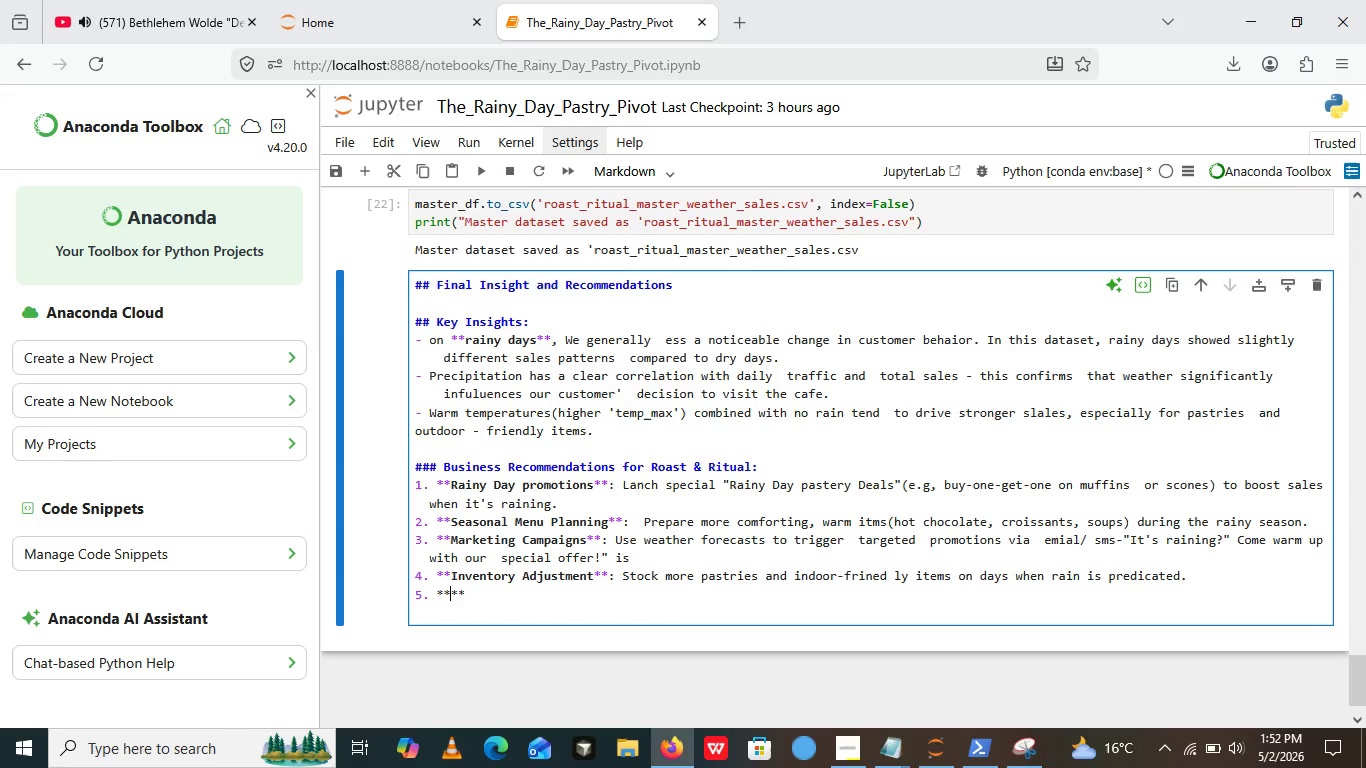 
type(Further Ana)
 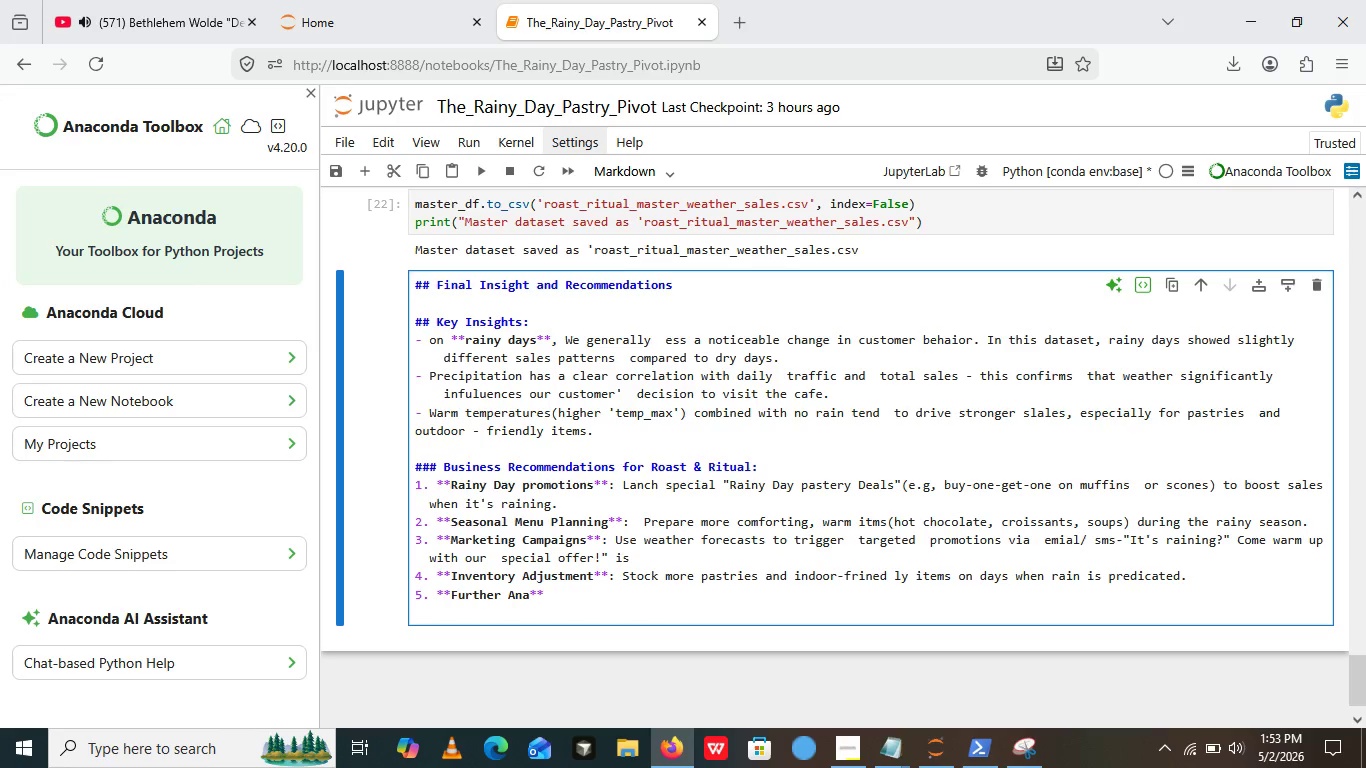 
type(lysis)
 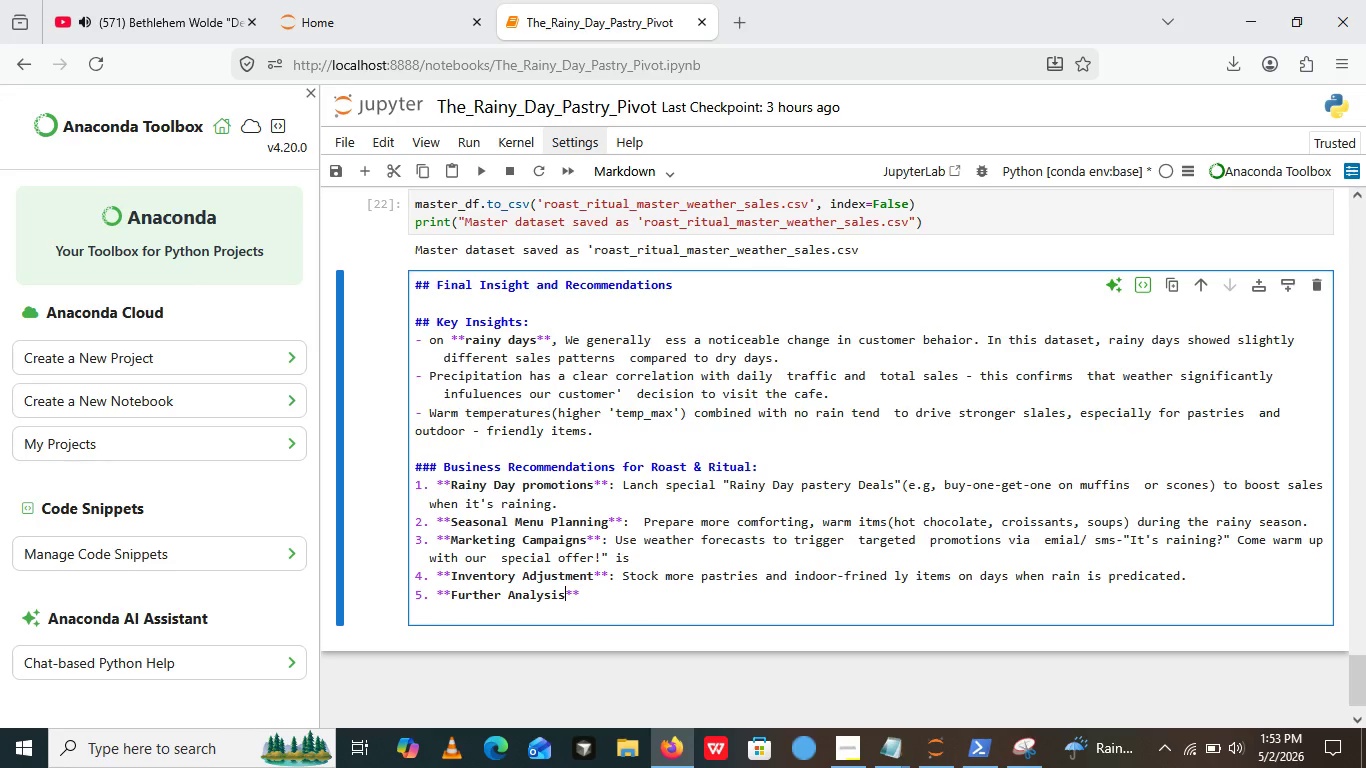 
key(ArrowRight)
 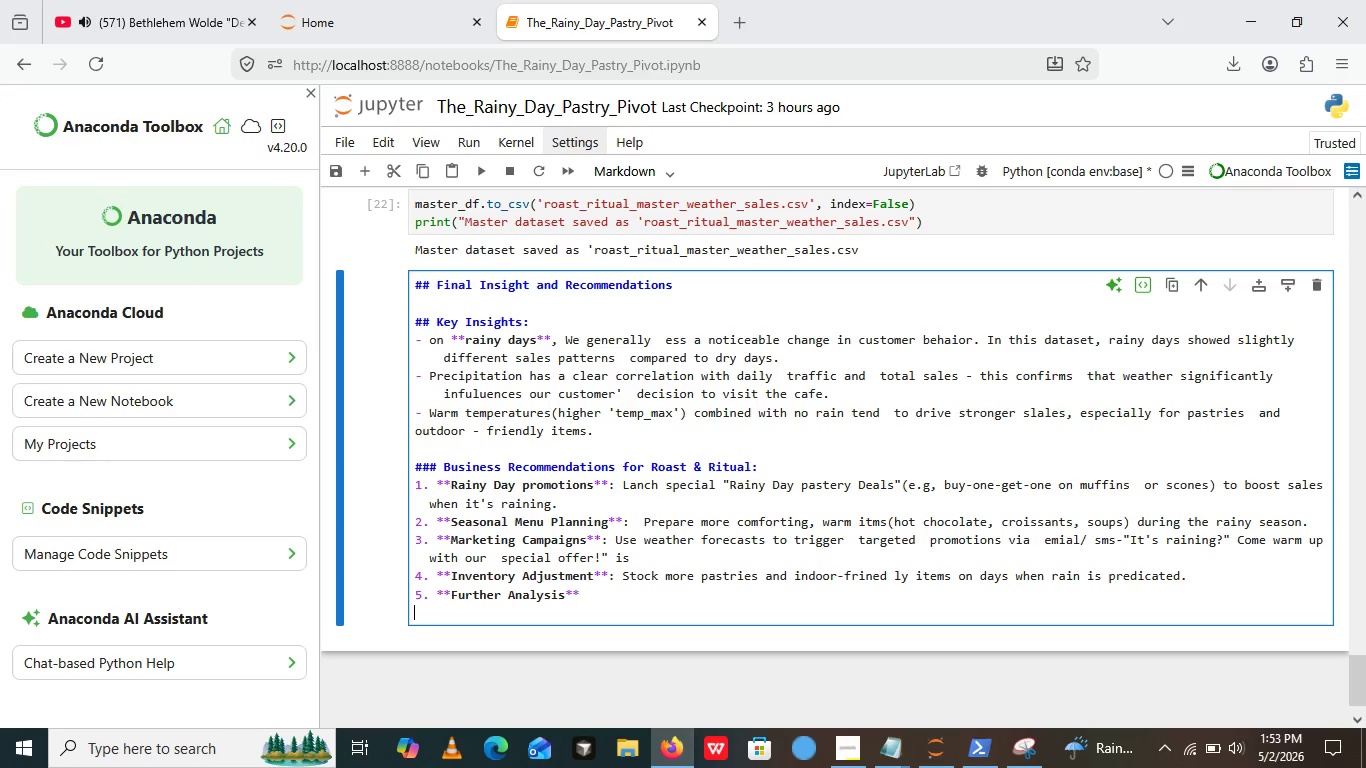 
key(ArrowRight)
 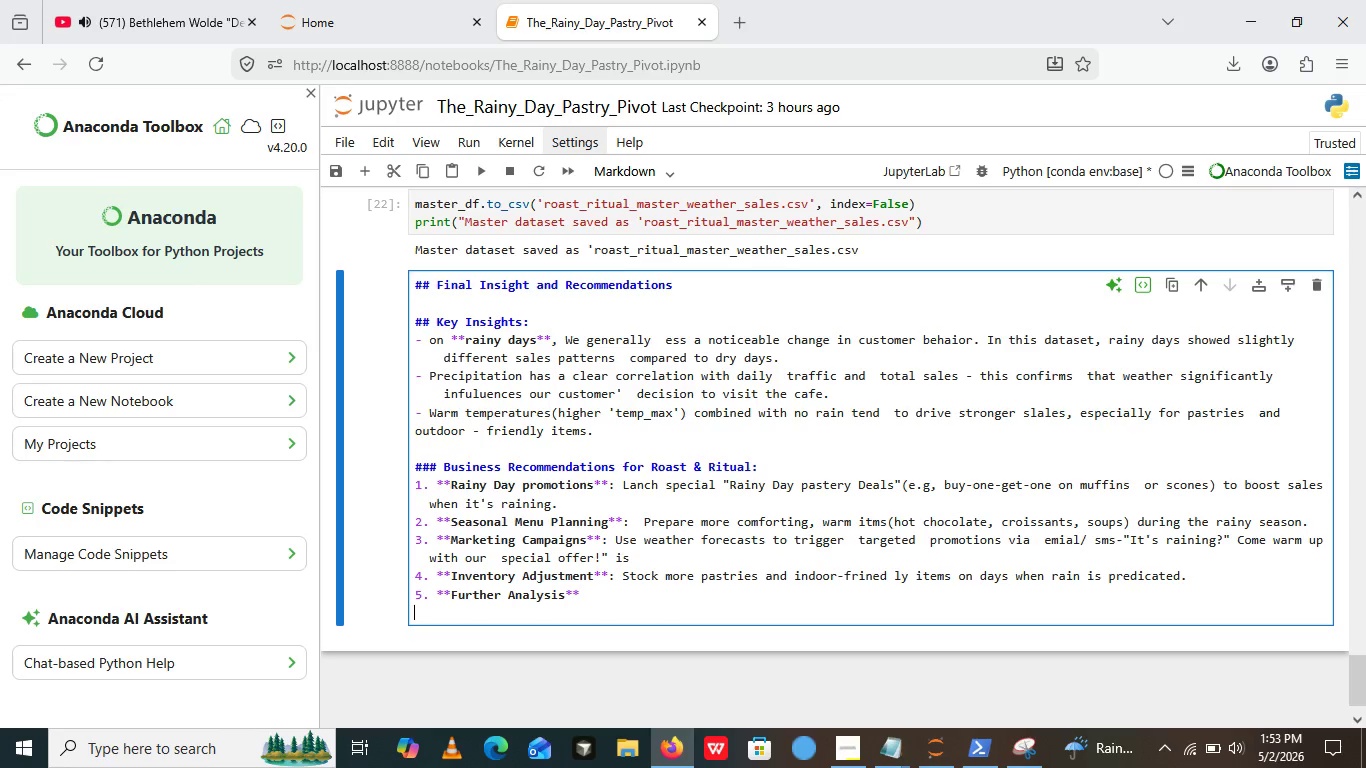 
key(ArrowRight)
 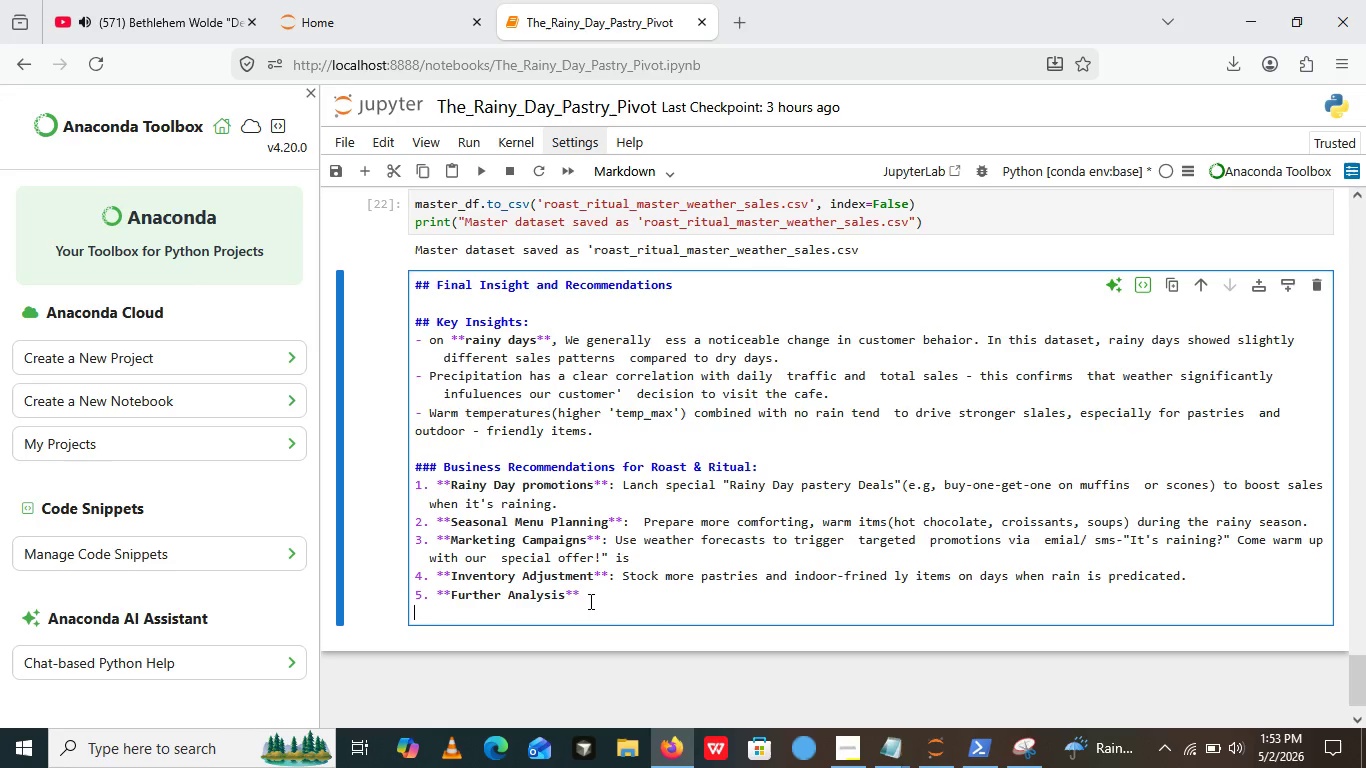 
left_click([589, 601])
 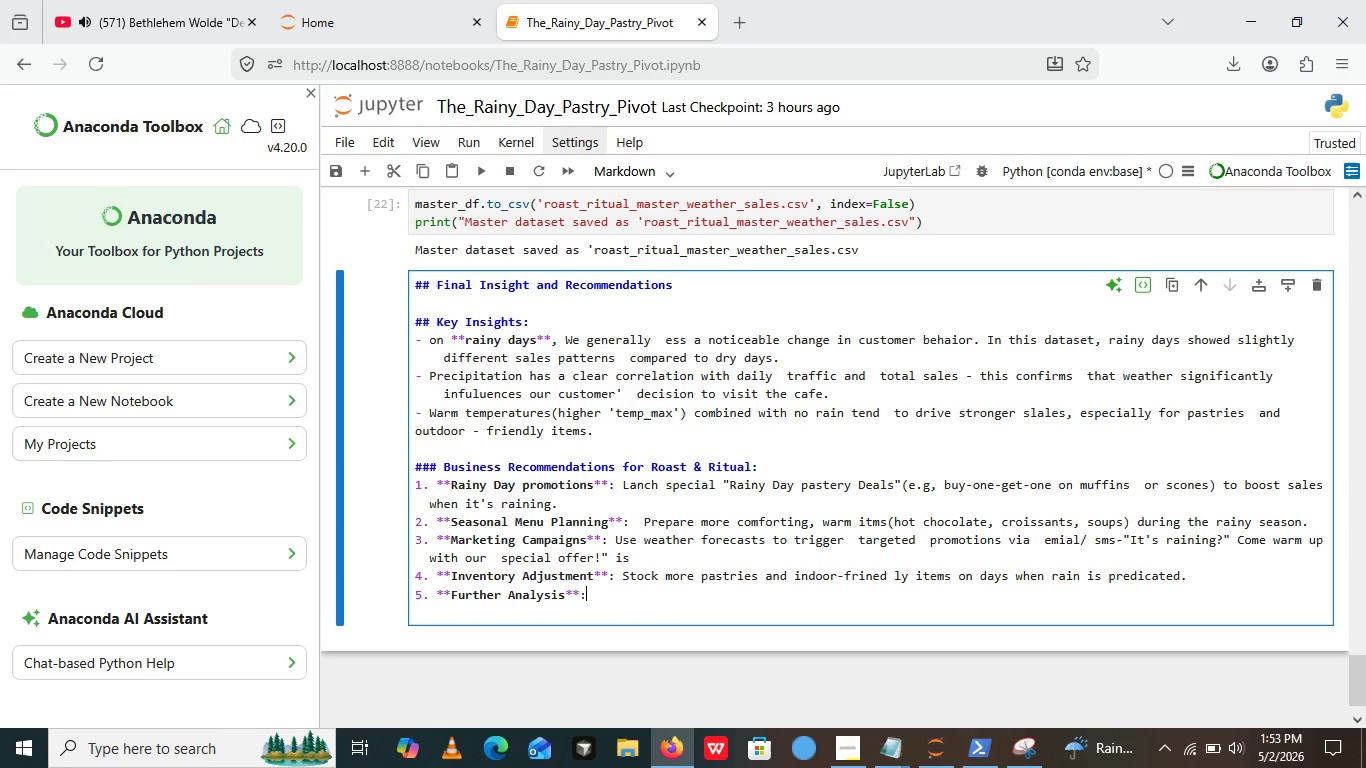 
type(: In the future, I recommend  adding )
 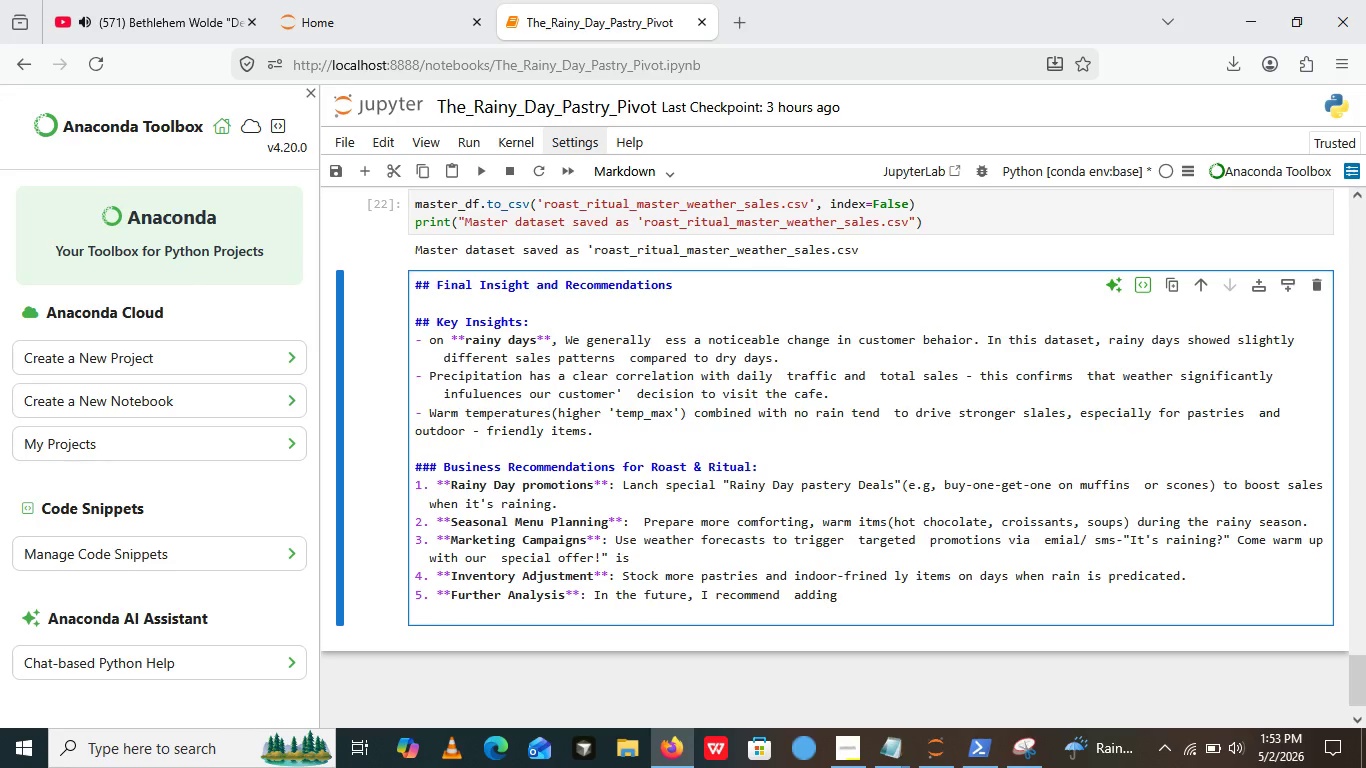 
type(Mor)
key(Backspace)
key(Backspace)
key(Backspace)
key(Backspace)
type( more local)
 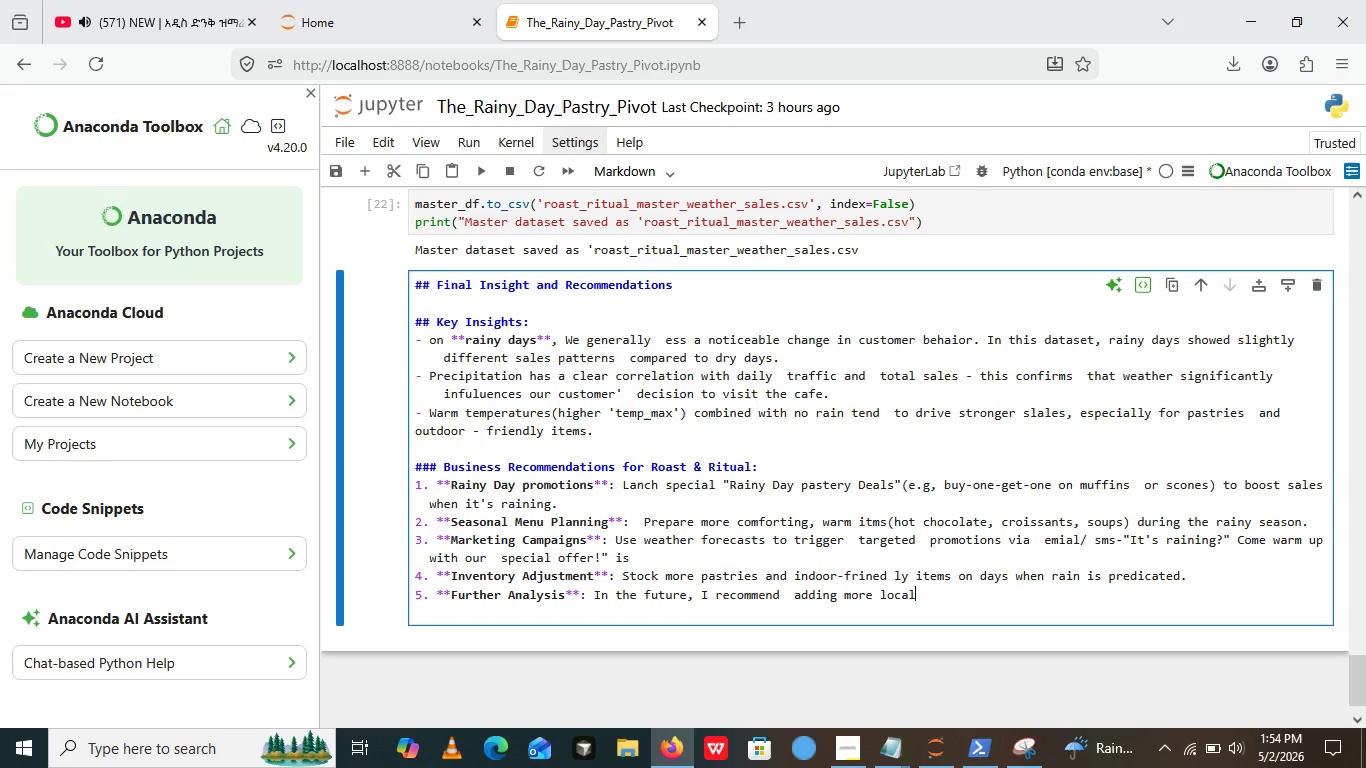 
wait(64.75)
 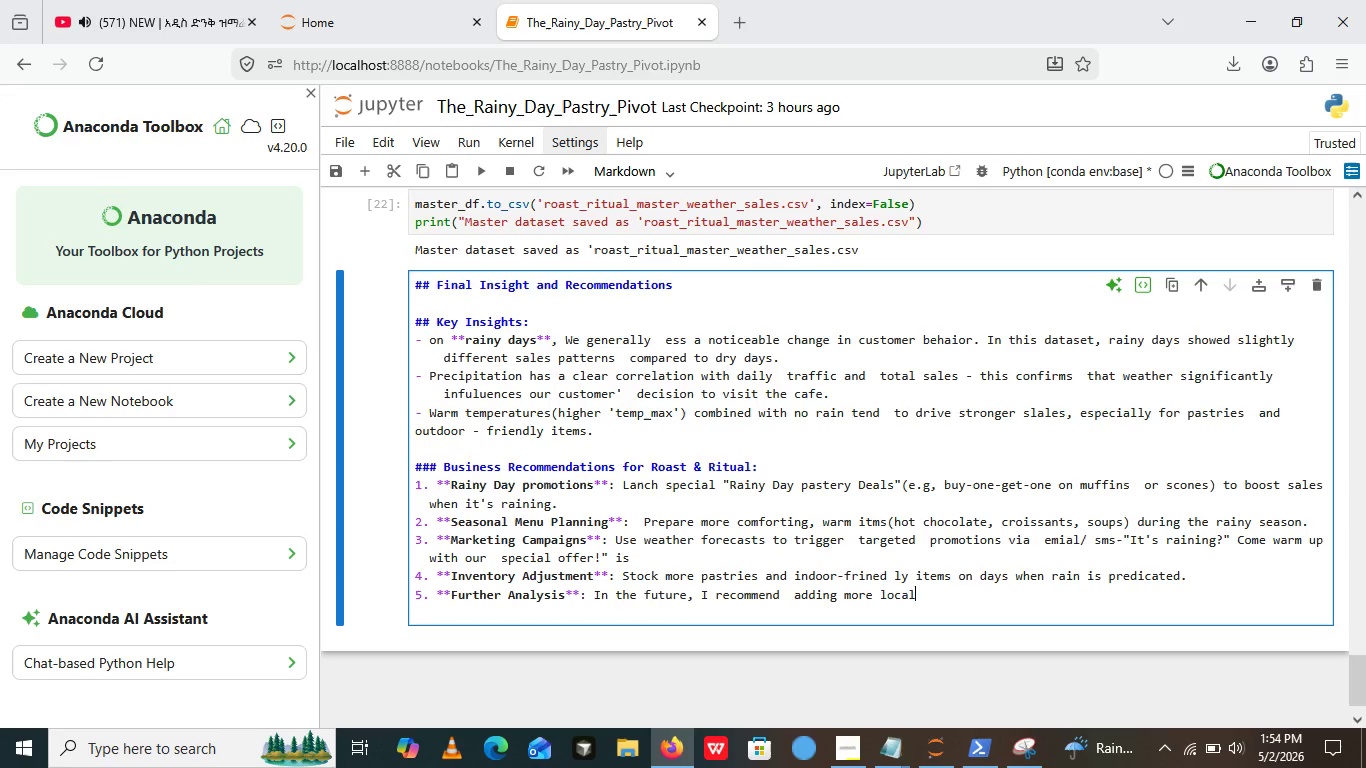 
left_click([731, 615])
 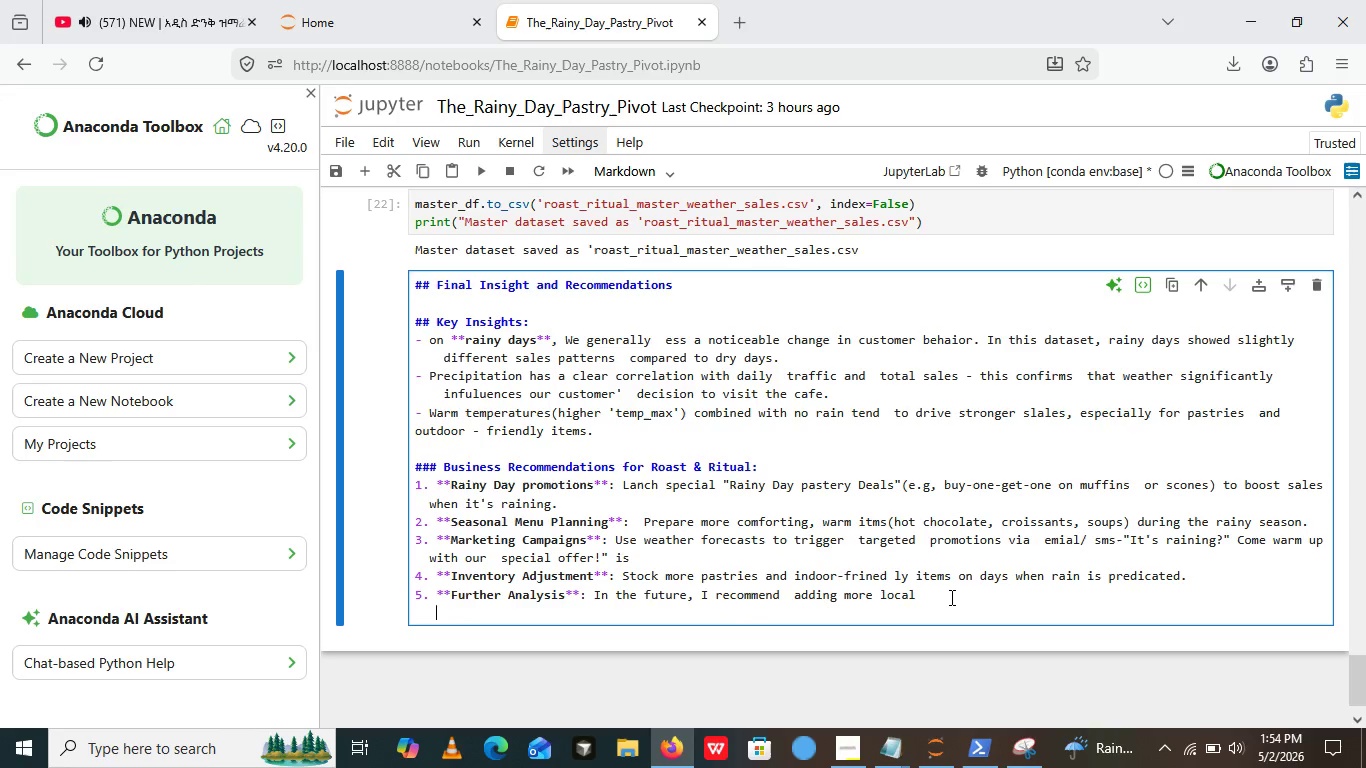 
left_click([950, 597])
 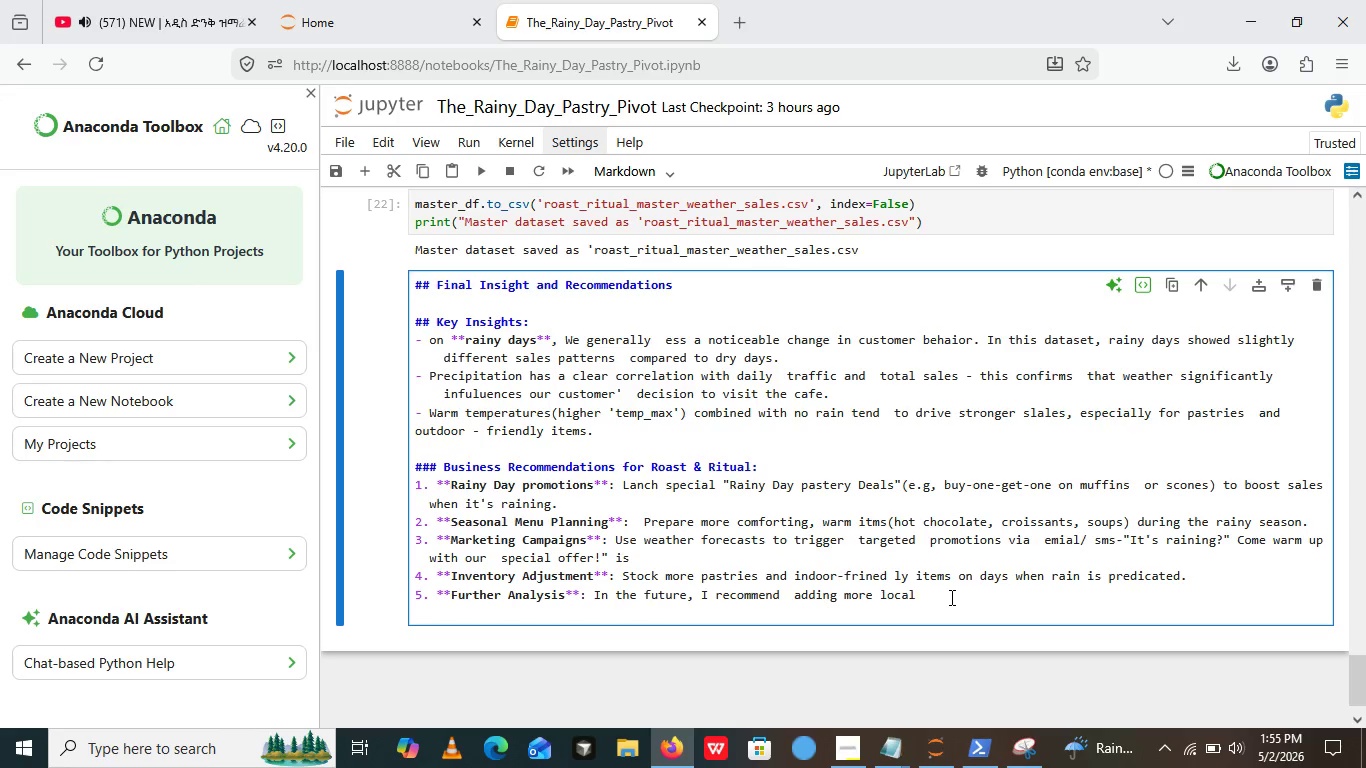 
wait(19.5)
 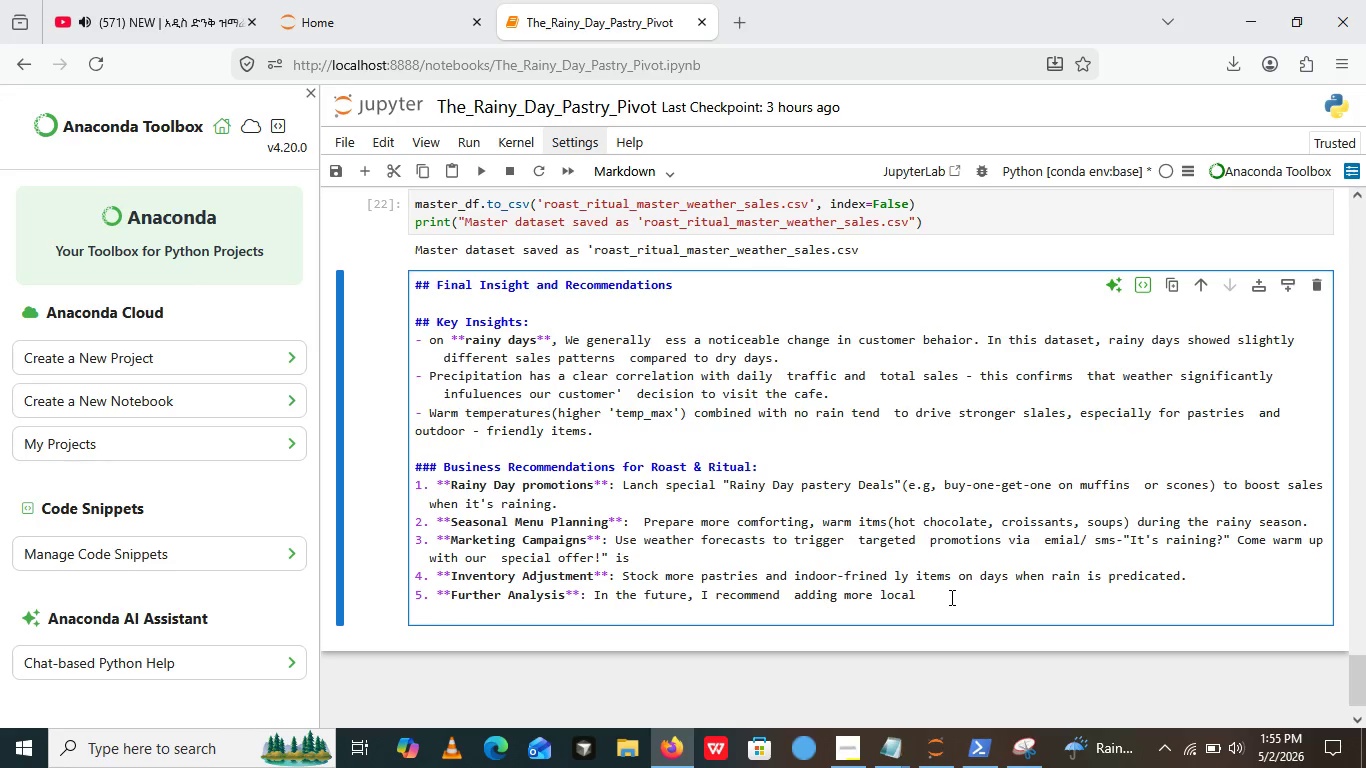 
type( Addis av)
key(Backspace)
type(baba wether data and testing)
 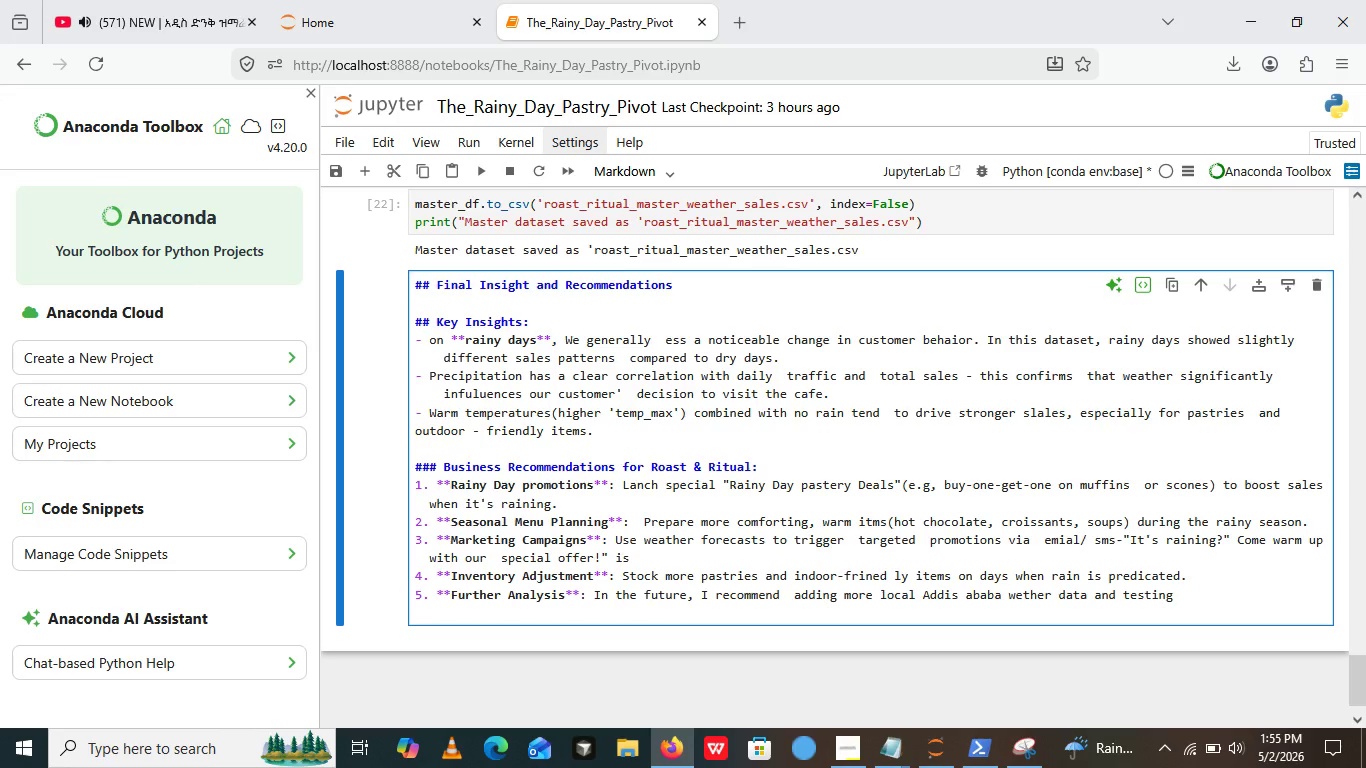 
wait(14.0)
 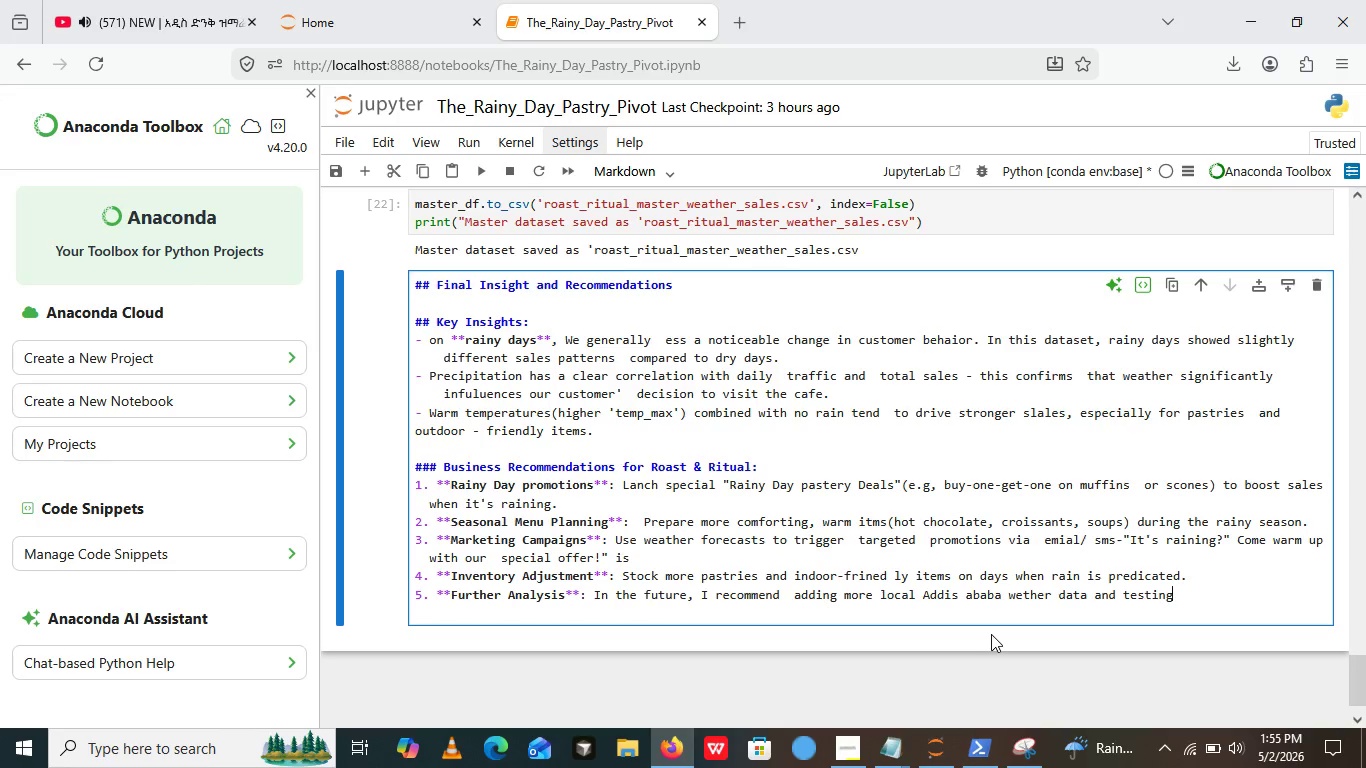 
left_click([1025, 595])
 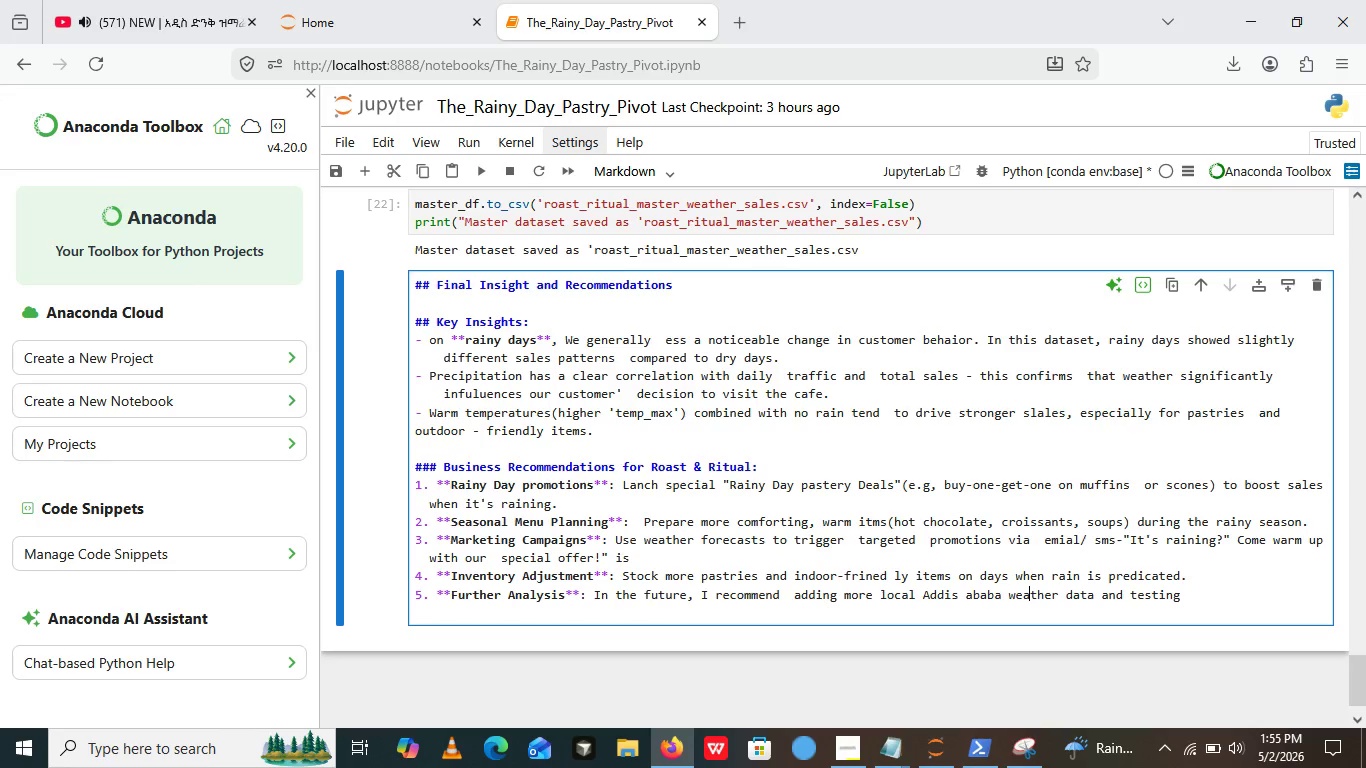 
key(A)
 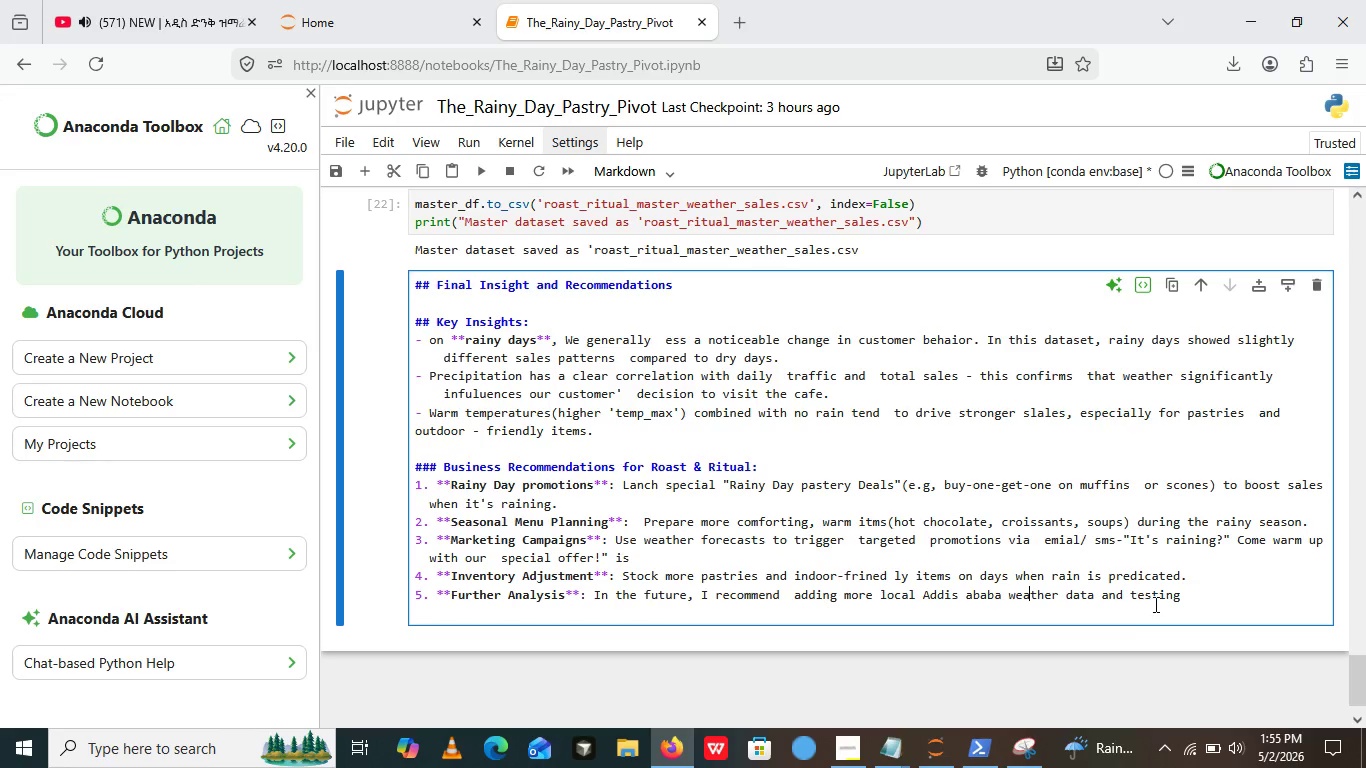 
wait(6.36)
 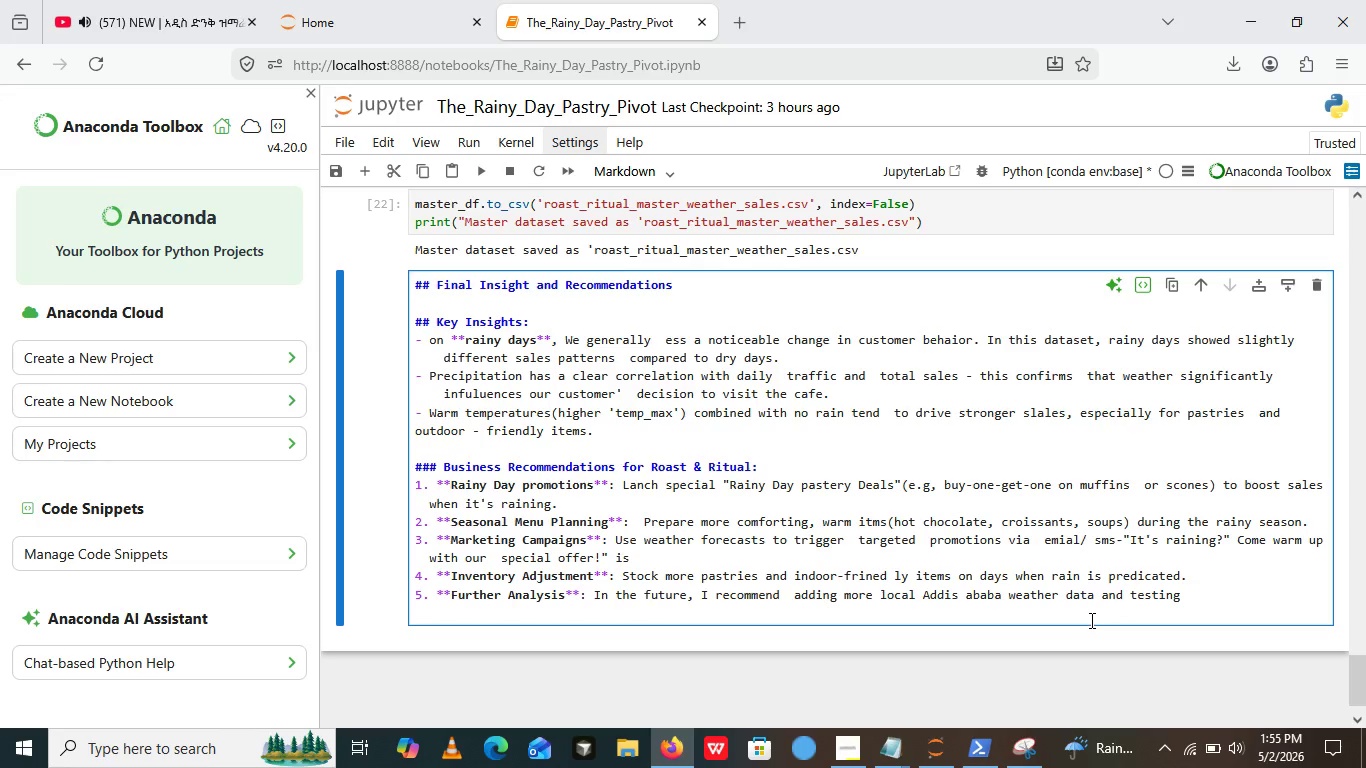 
left_click([1189, 597])
 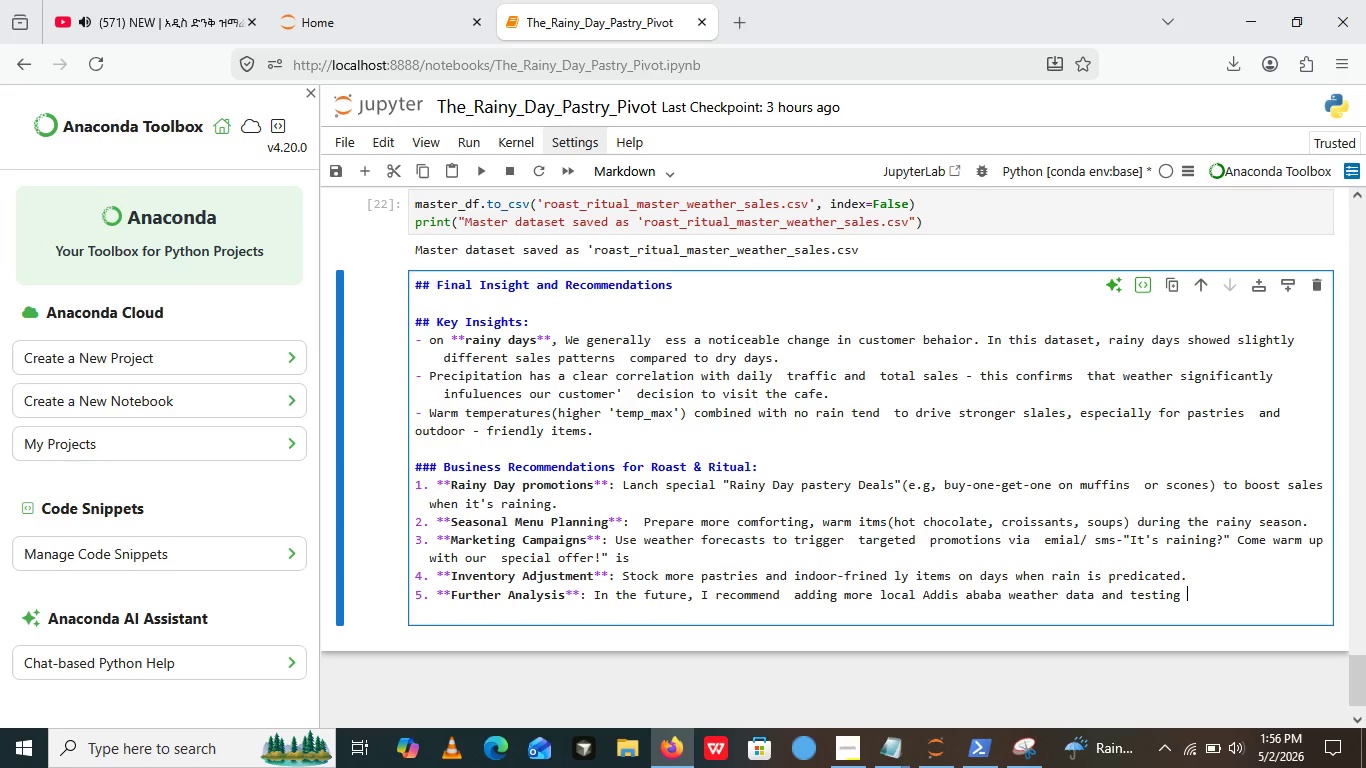 
type( difef)
key(Backspace)
key(Backspace)
type(ferent rain ther)
 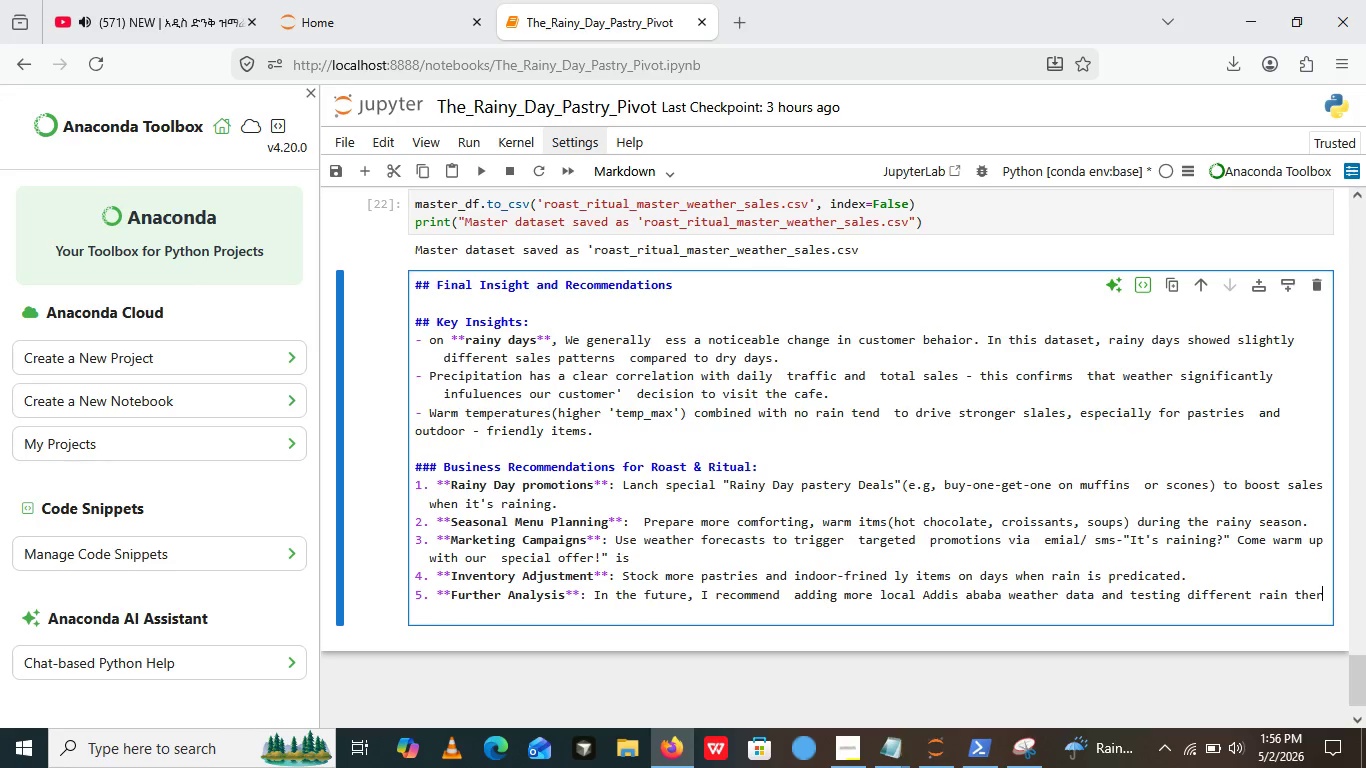 
wait(6.17)
 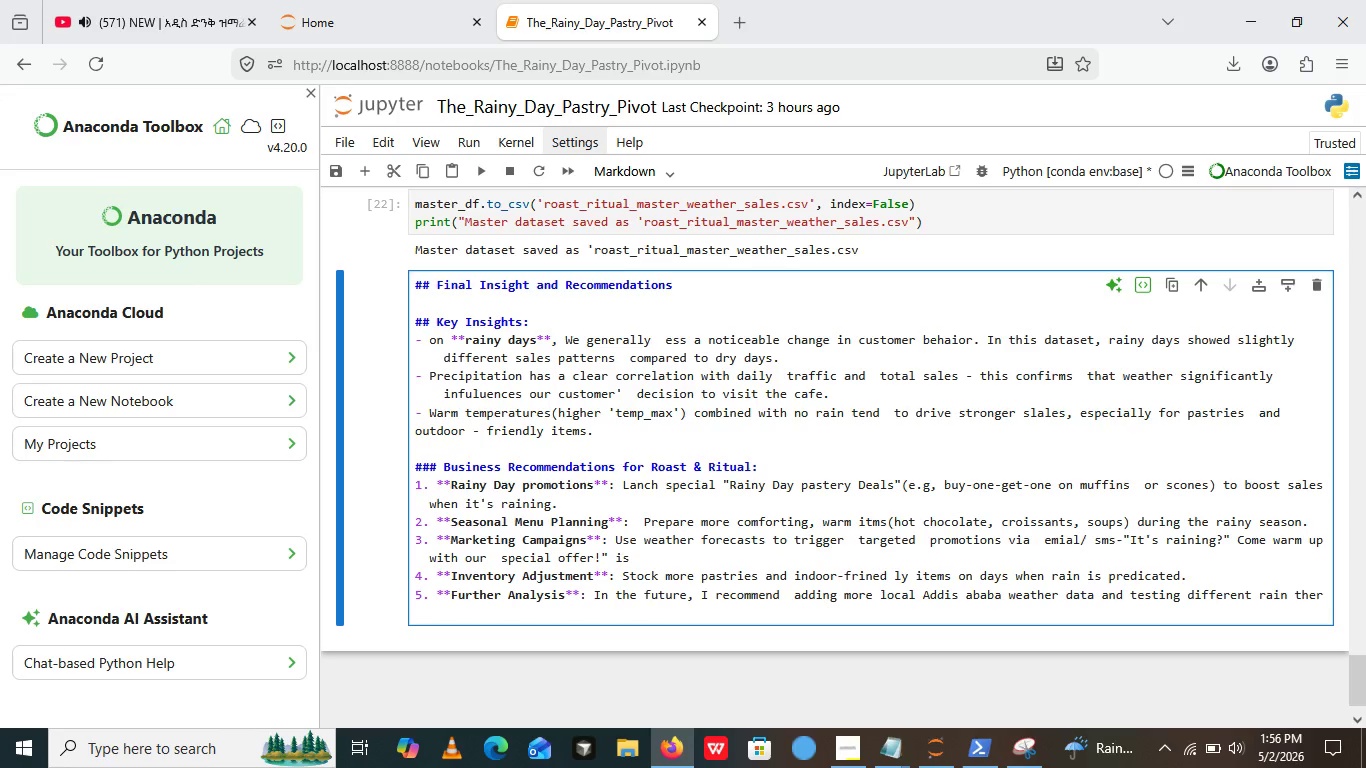 
key(Backspace)
key(Backspace)
type(reshold)
 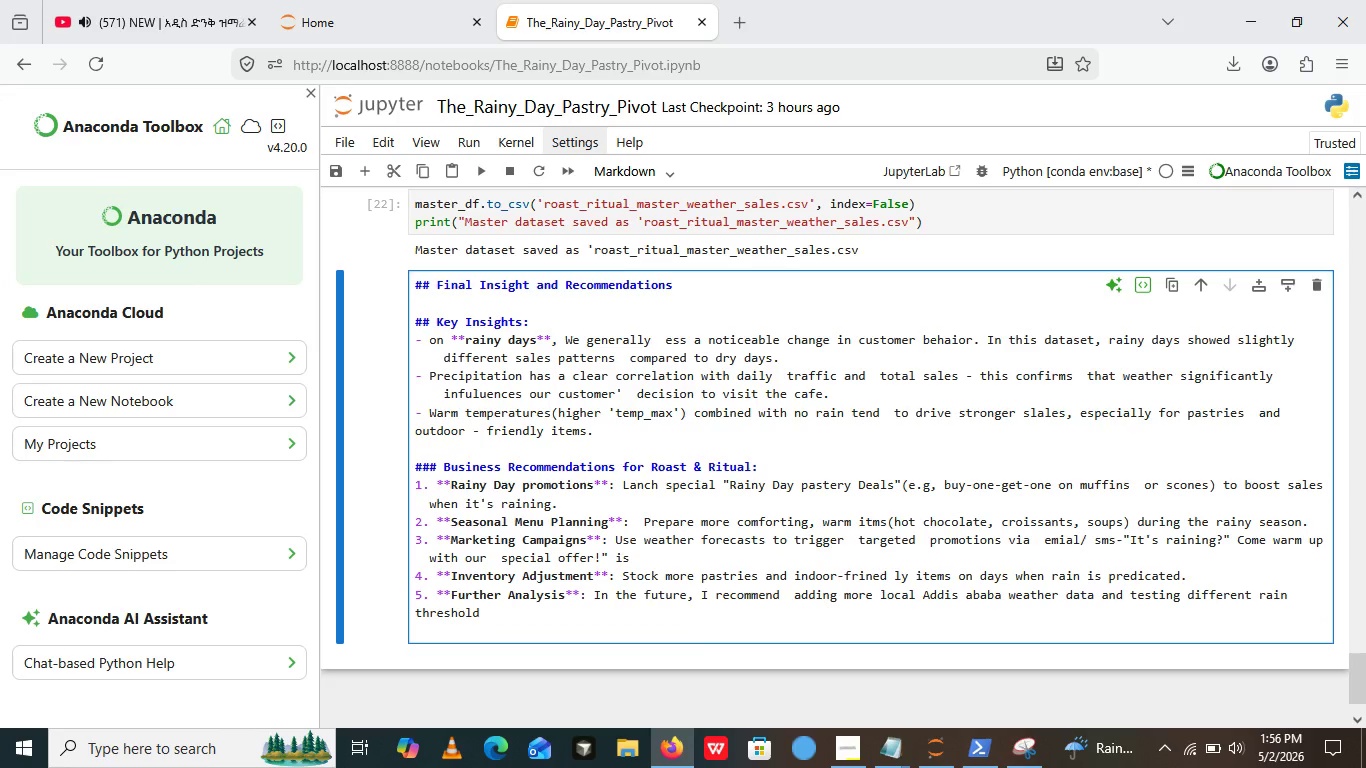 
type(s to  fine -tune thesee u)
key(Backspace)
type(insights.)
 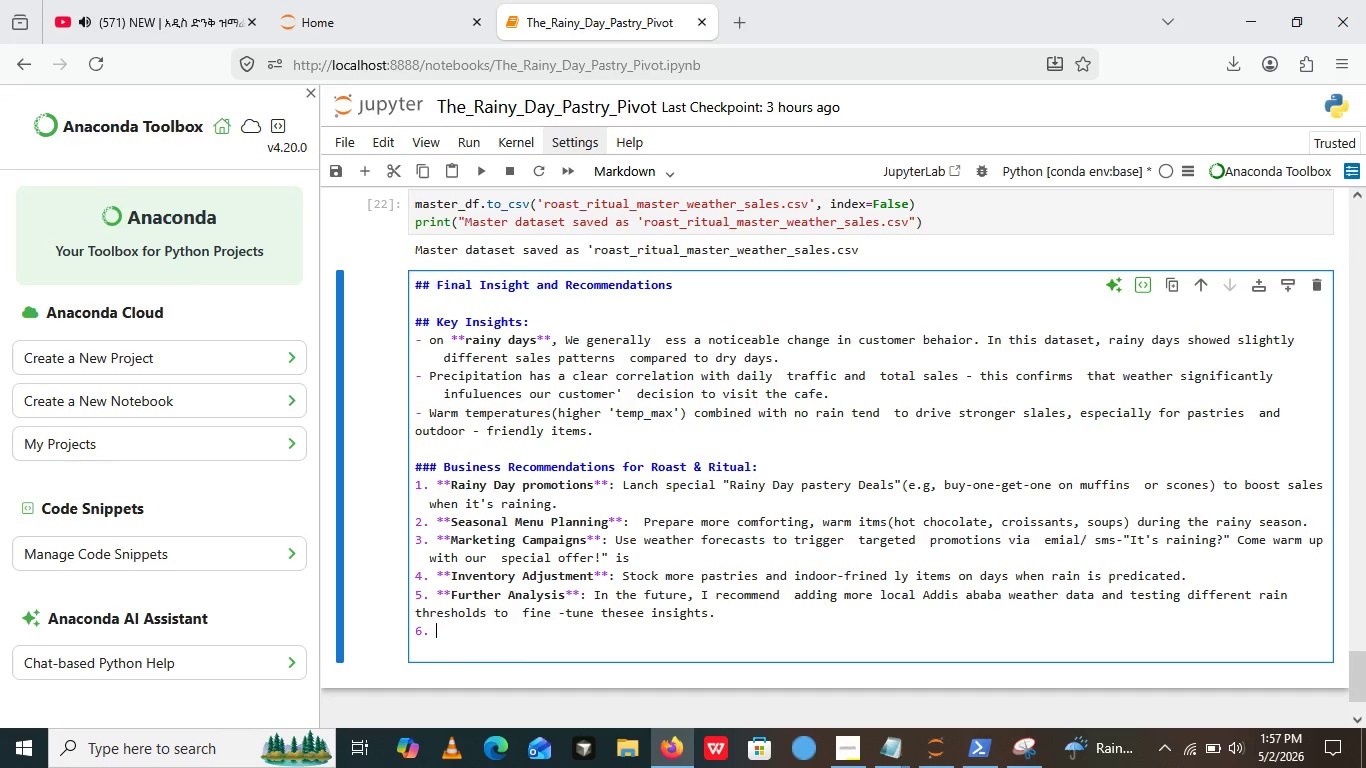 
key(Enter)
 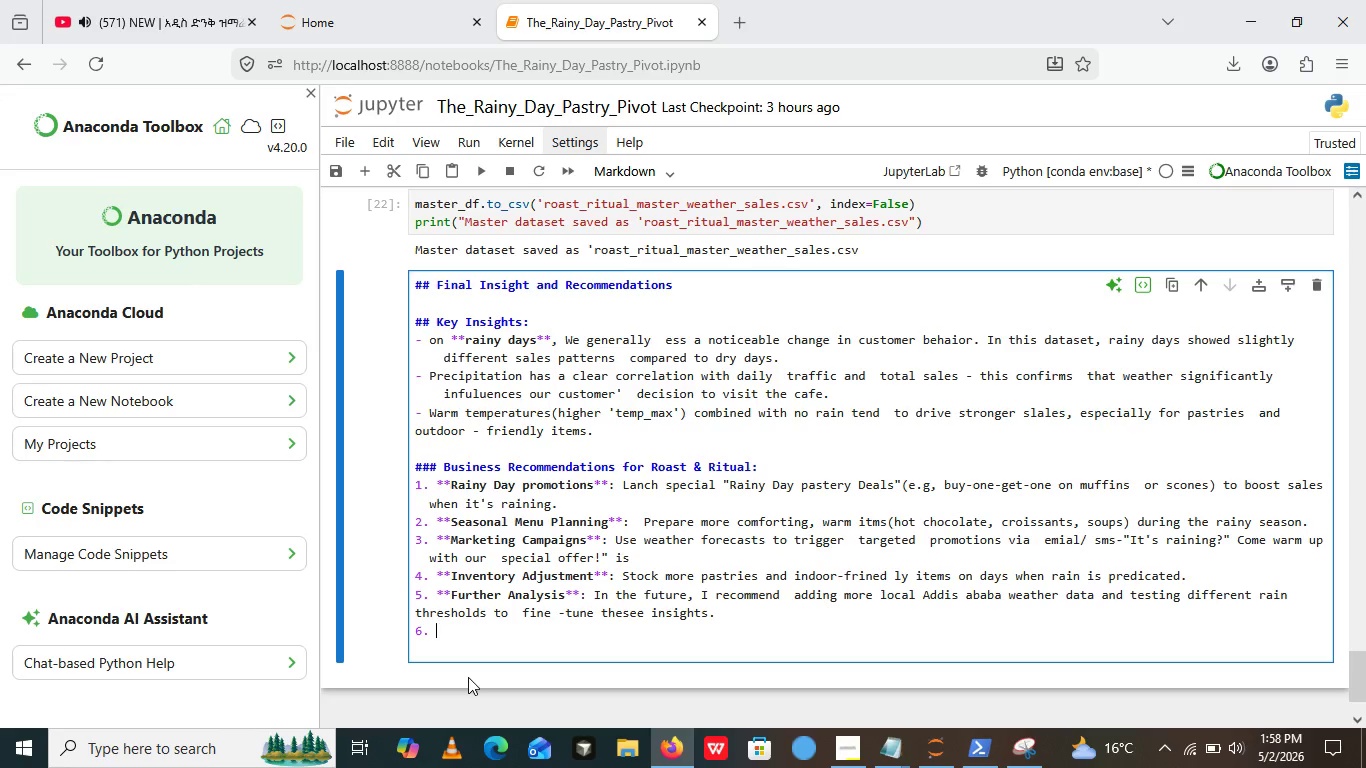 
wait(81.19)
 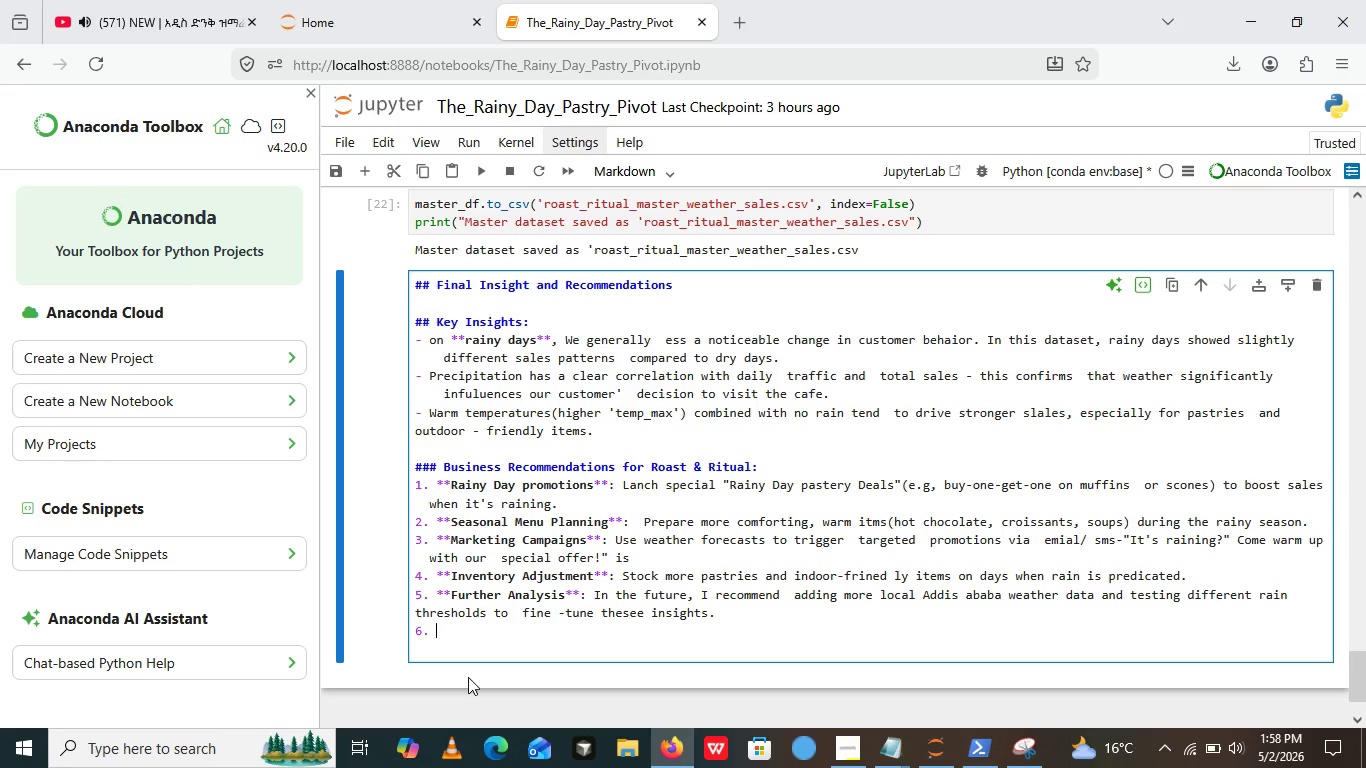 
key(Backspace)
 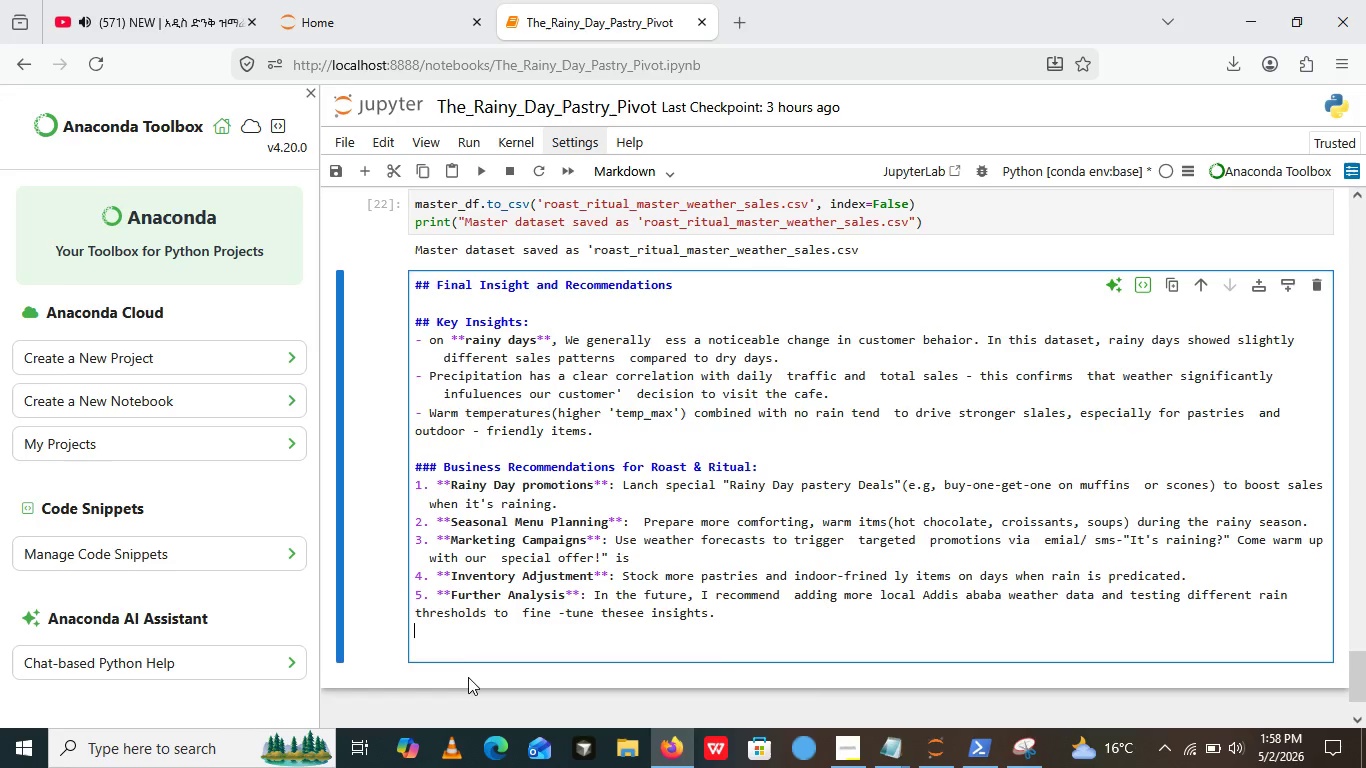 
key(Backspace)
 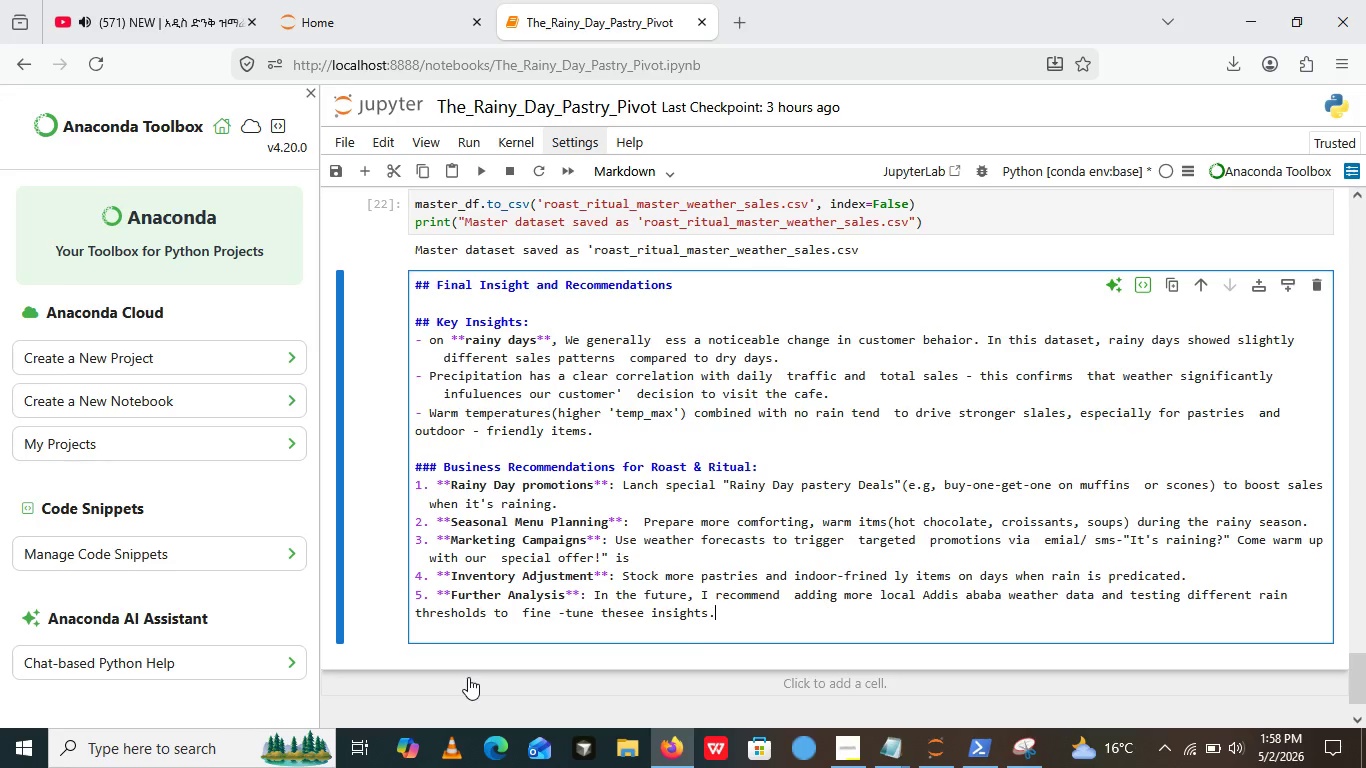 
key(Backspace)
 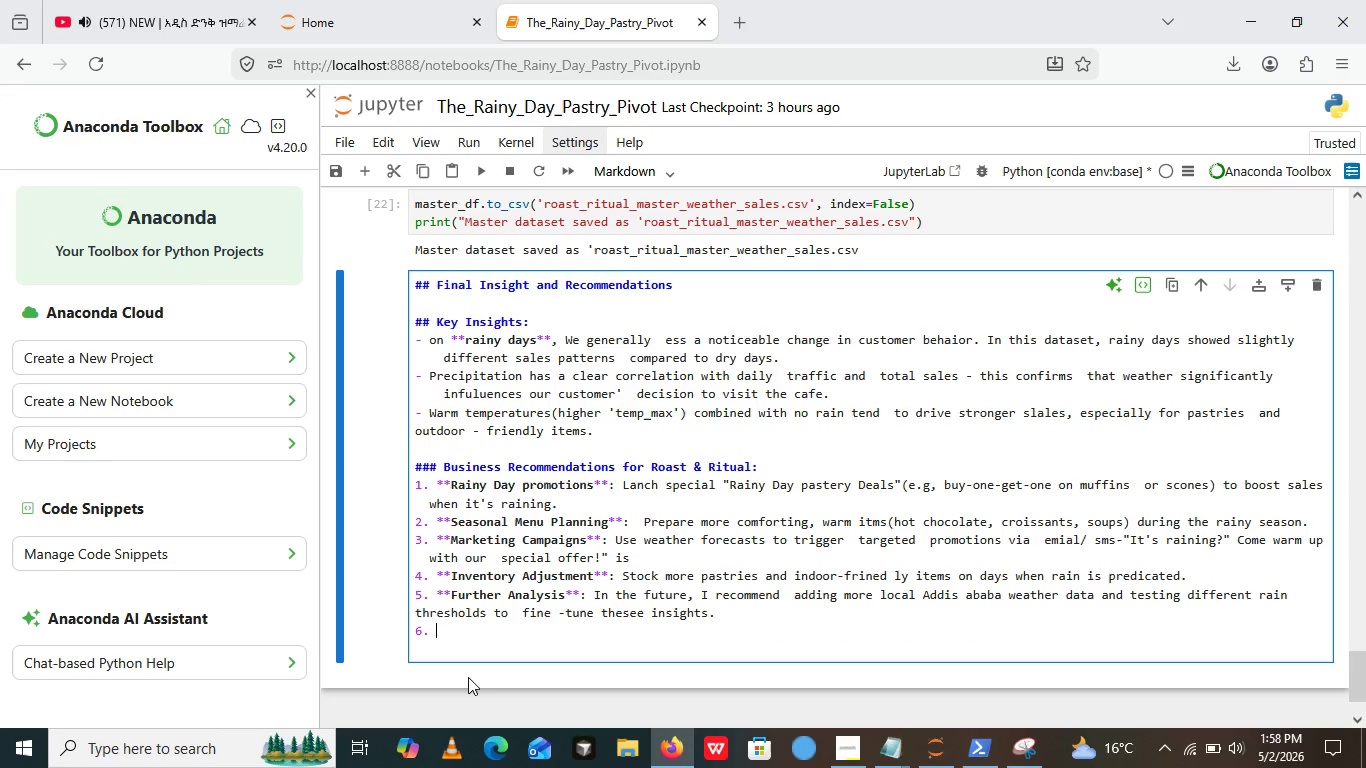 
key(Enter)
 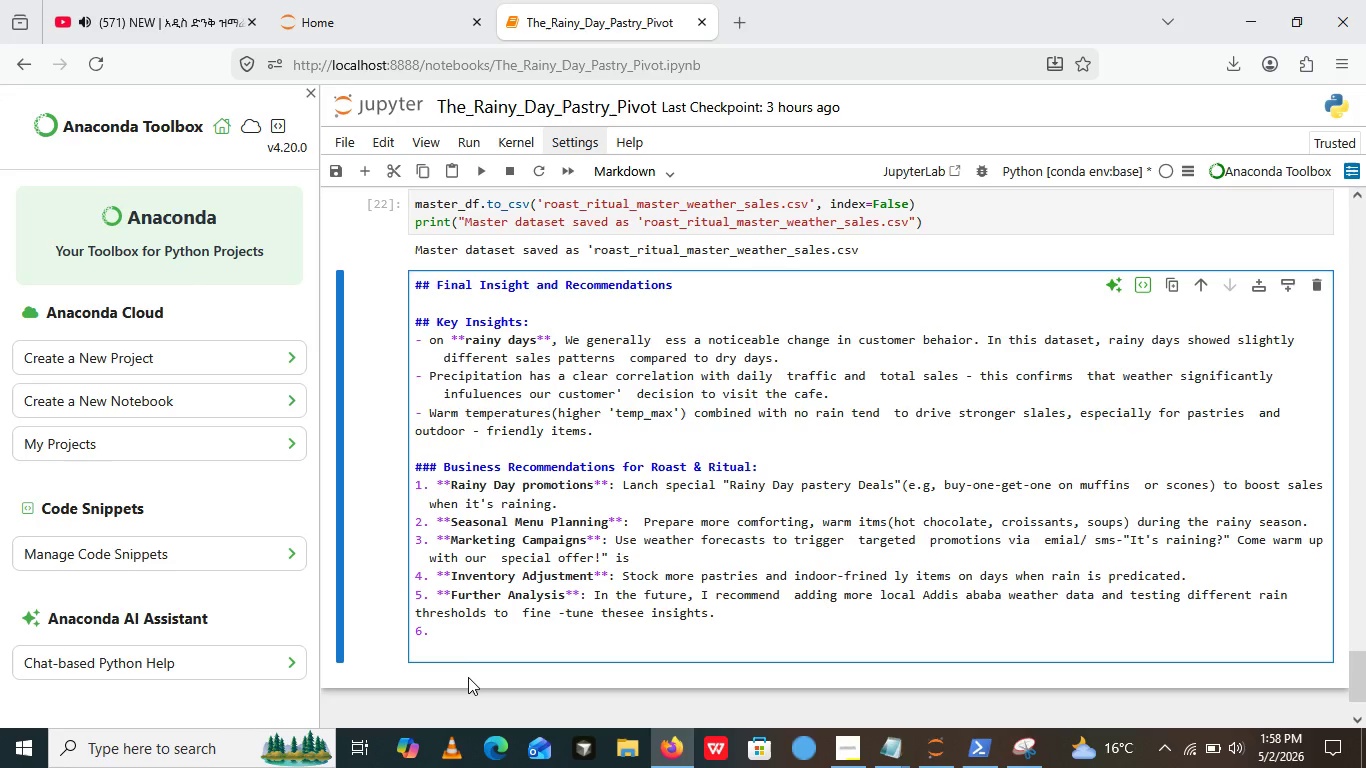 
wait(15.77)
 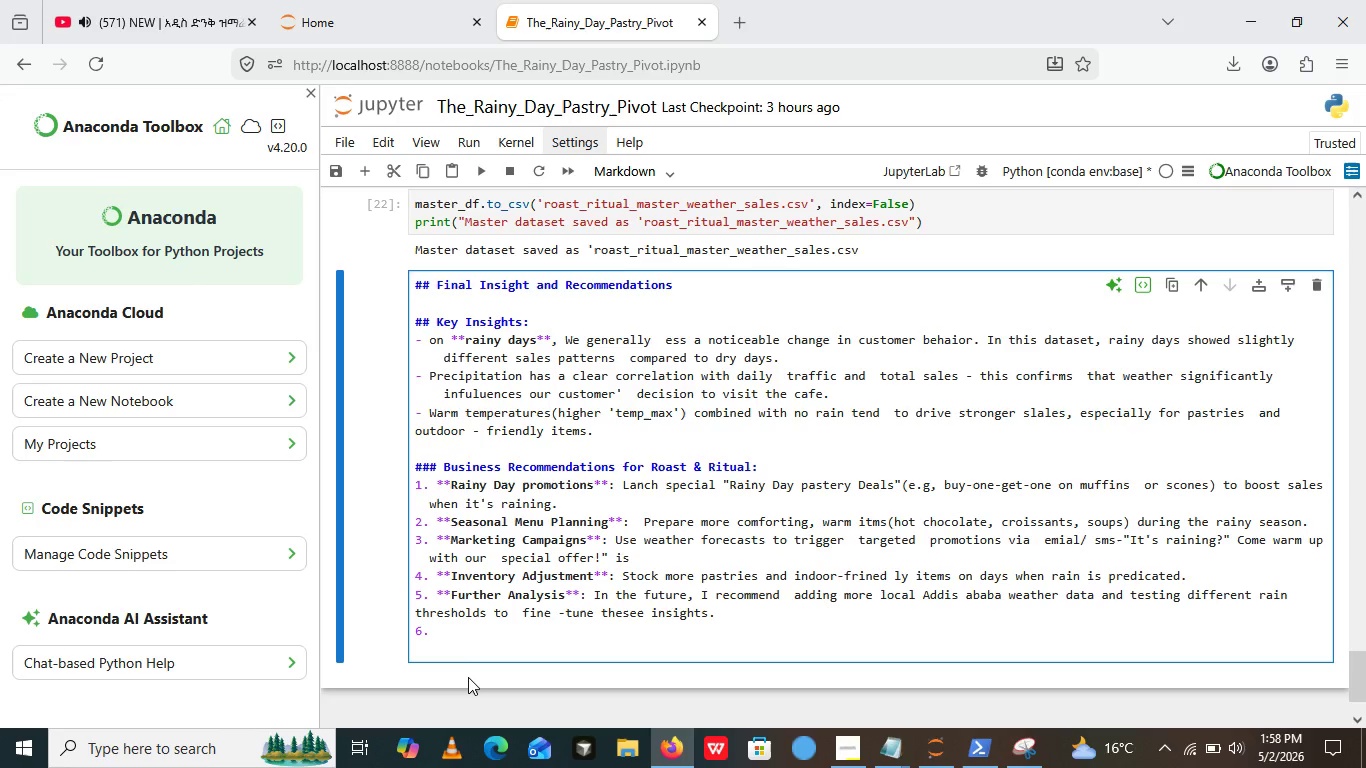 
key(Backspace)
 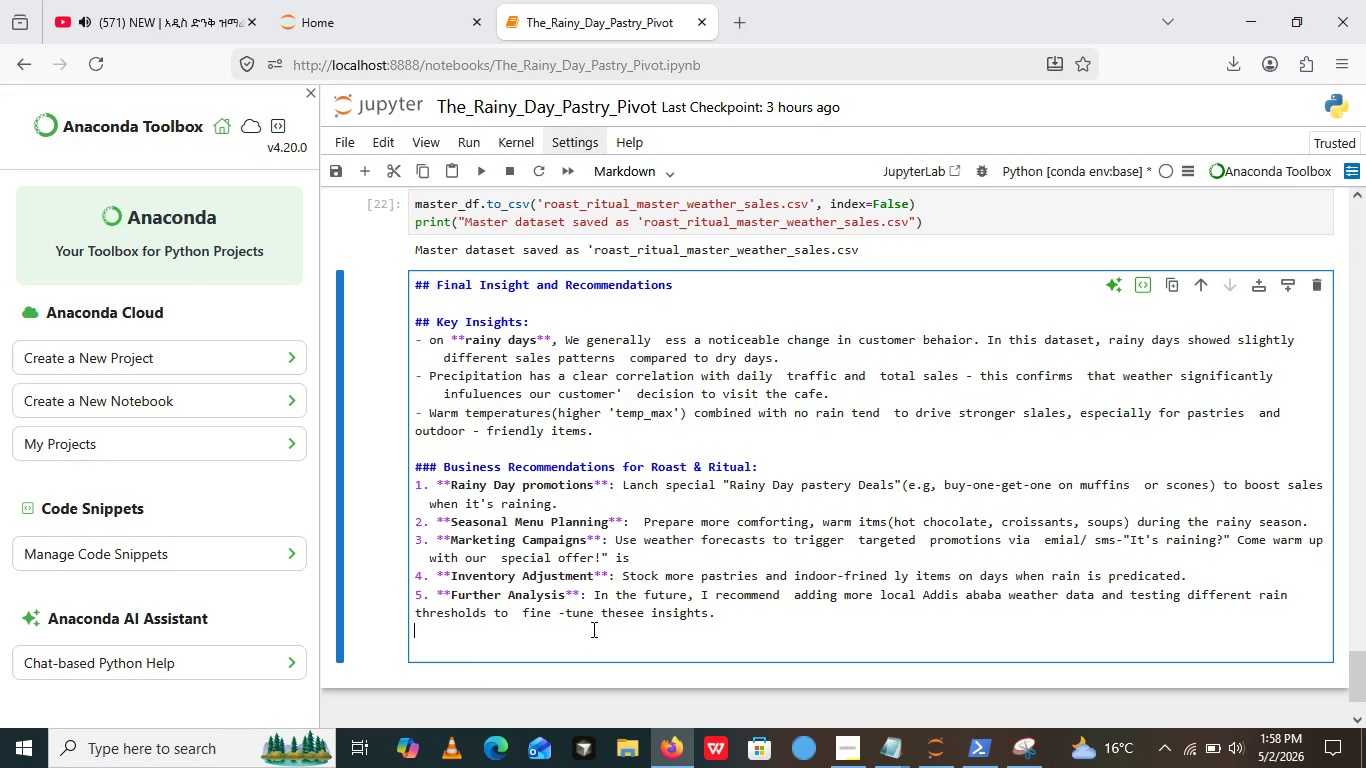 
key(Backspace)
 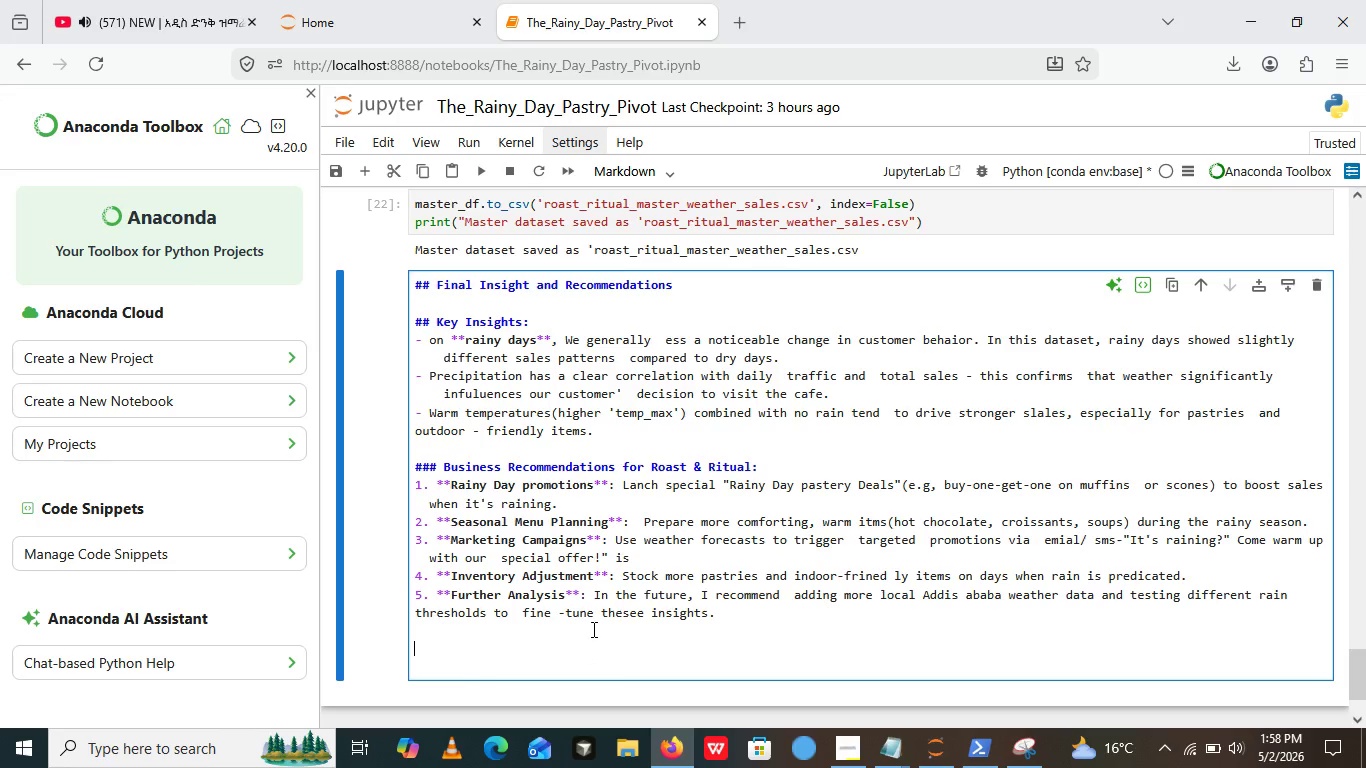 
key(Enter)
 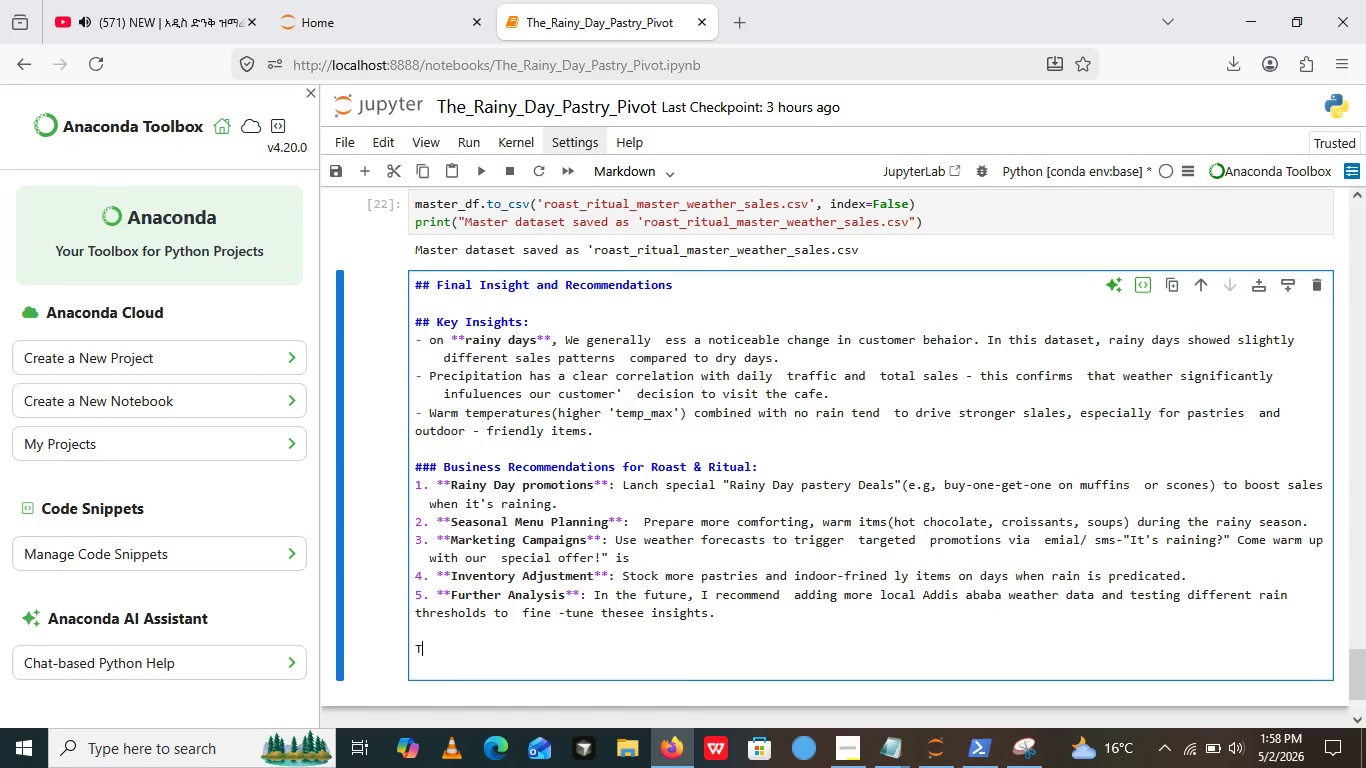 
type(This  analysis gives us a stronger)
key(Backspace)
key(Backspace)
type( foundation for weather)
 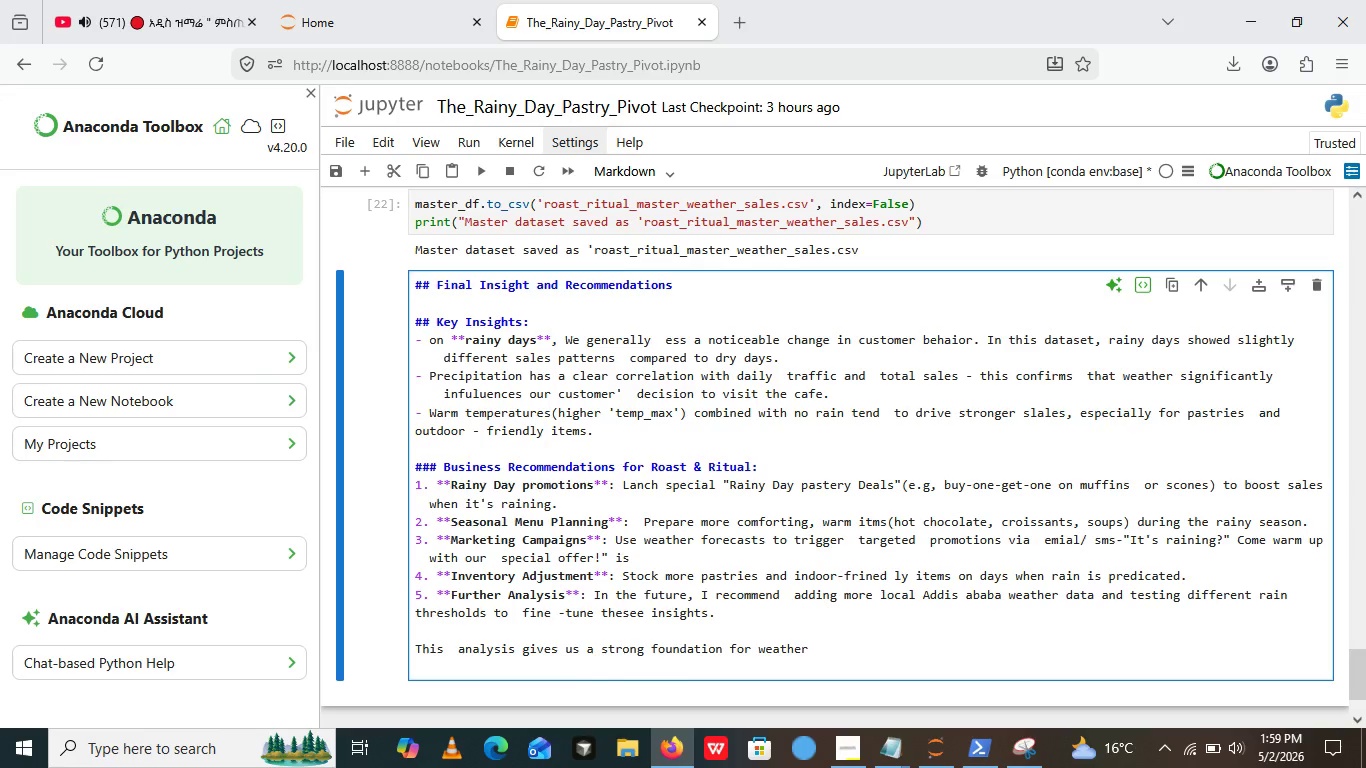 
type(-driven decision making)
 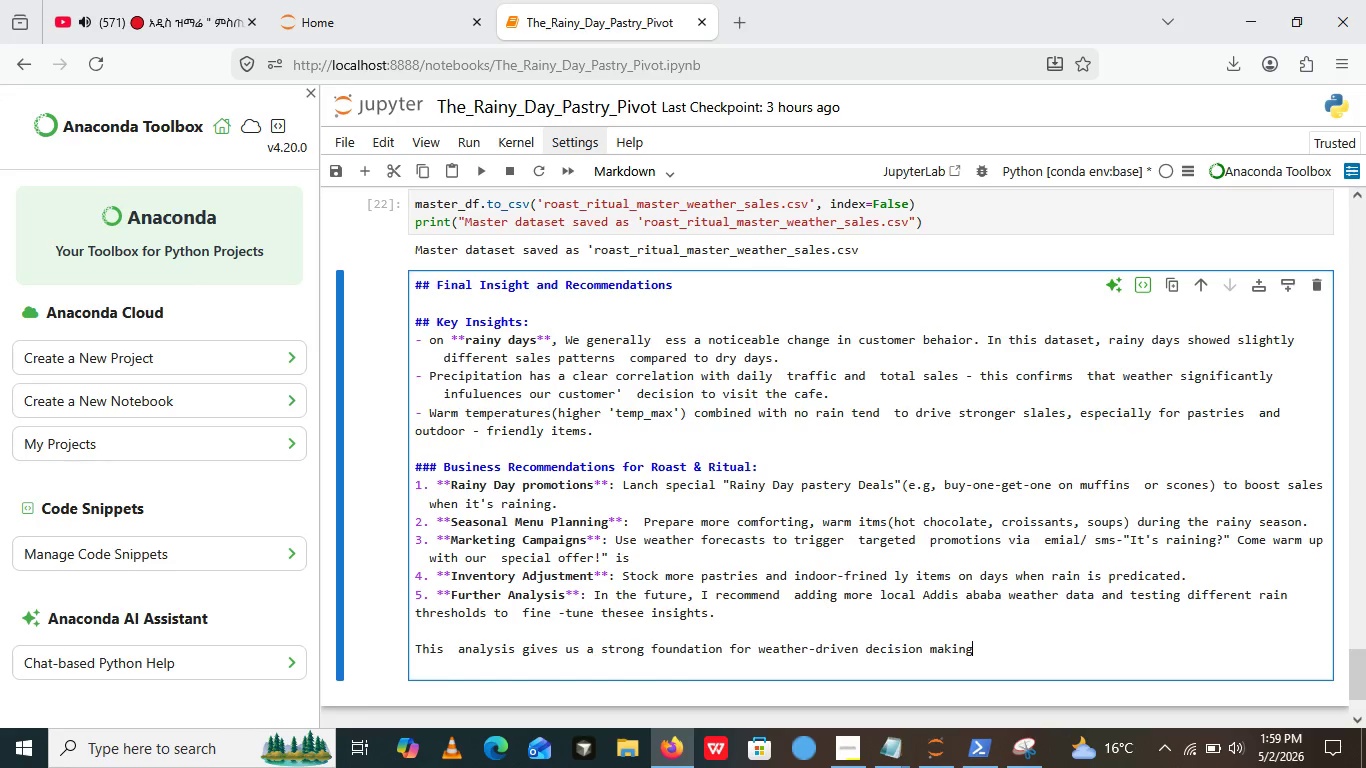 
type(. we can now plan )
 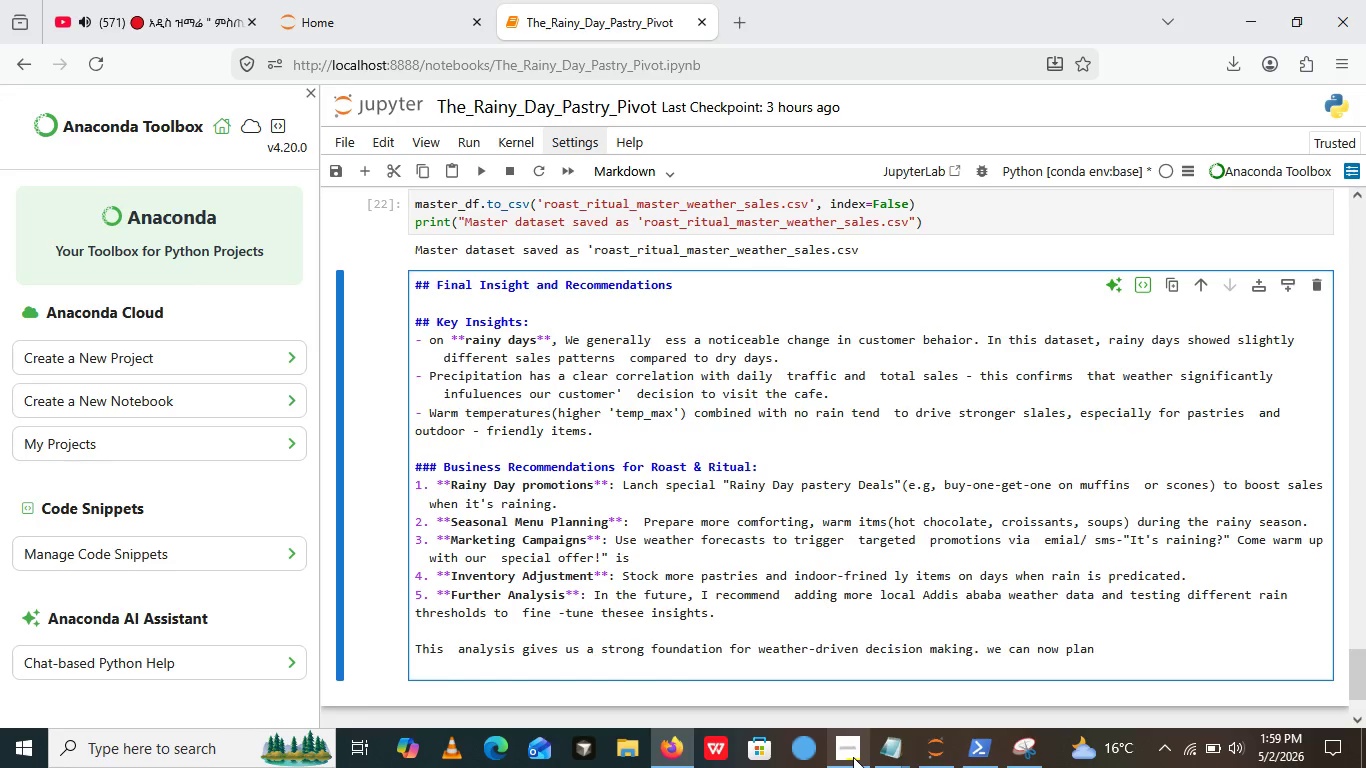 
left_click([853, 757])